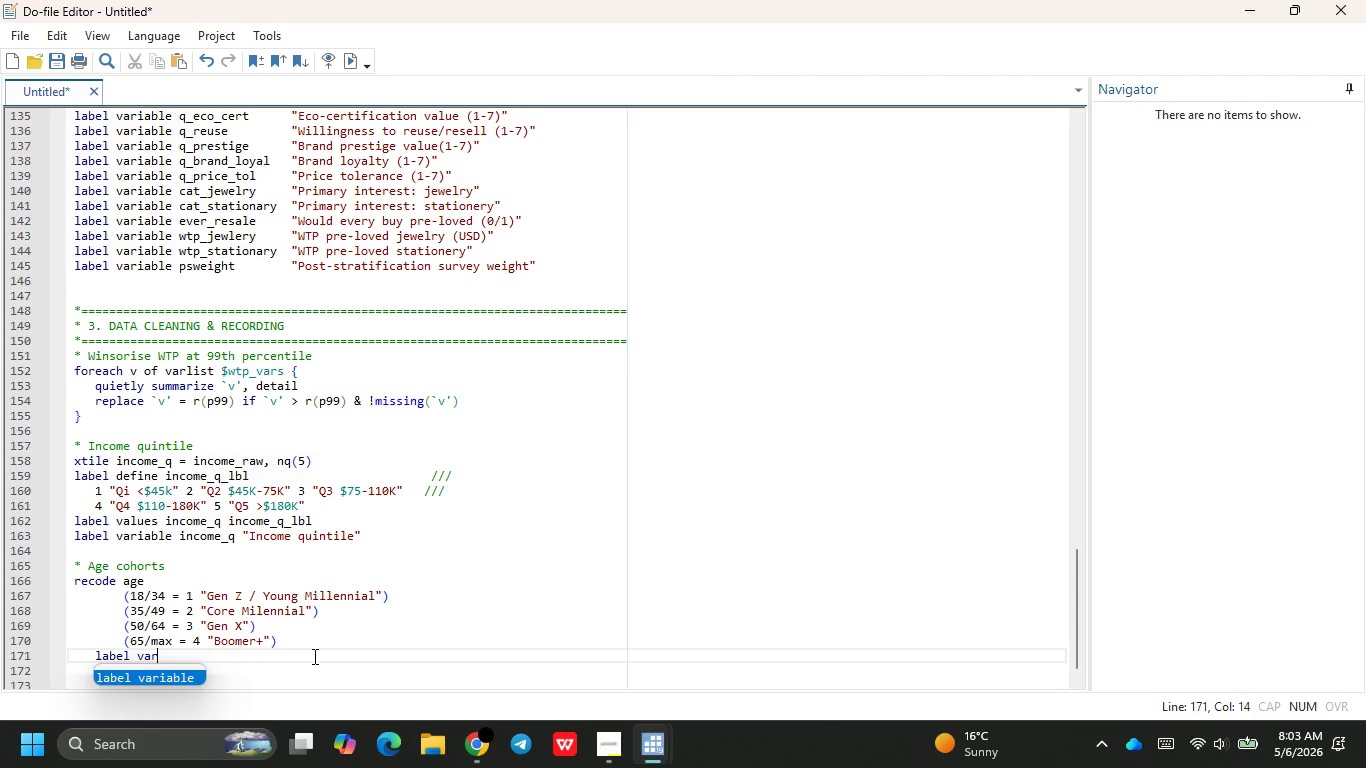 
key(Enter)
 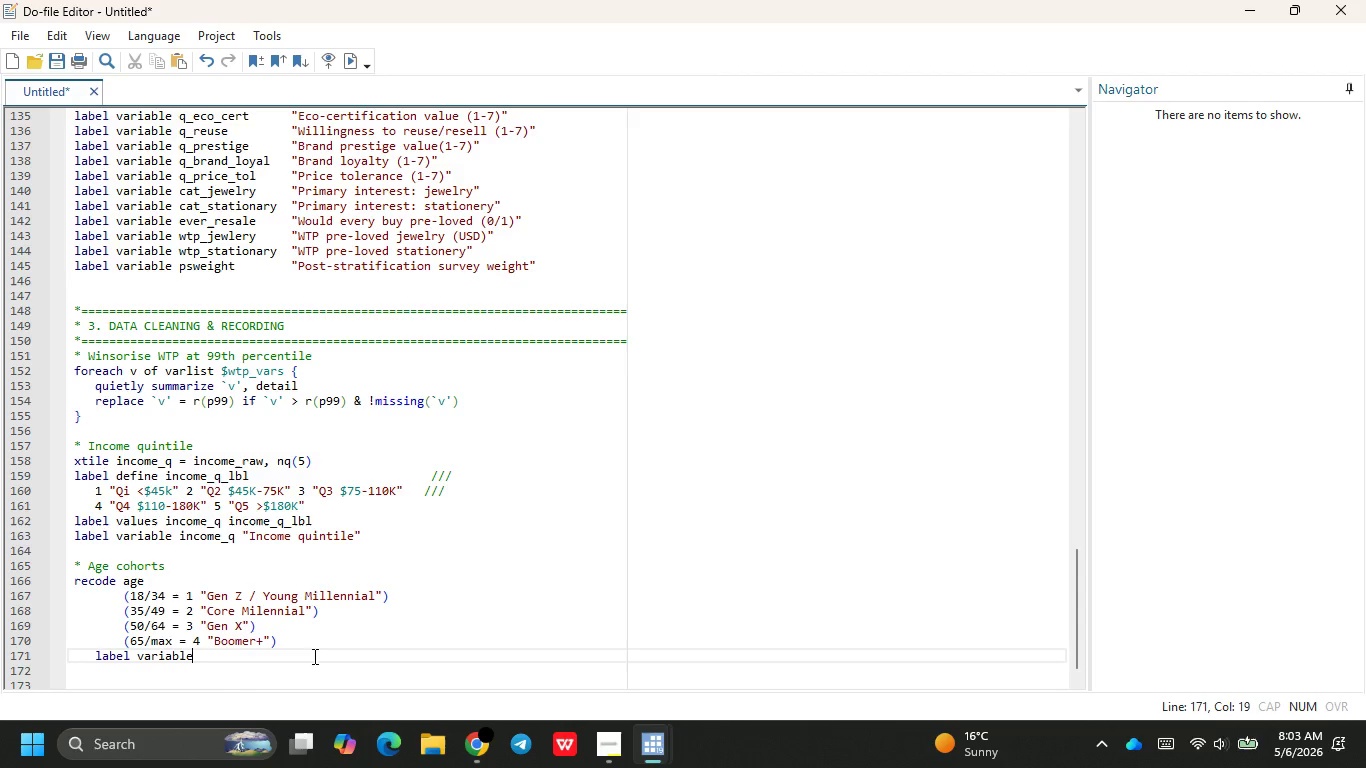 
type( age_cat "Age_c)
key(Backspace)
key(Backspace)
type( coh)
 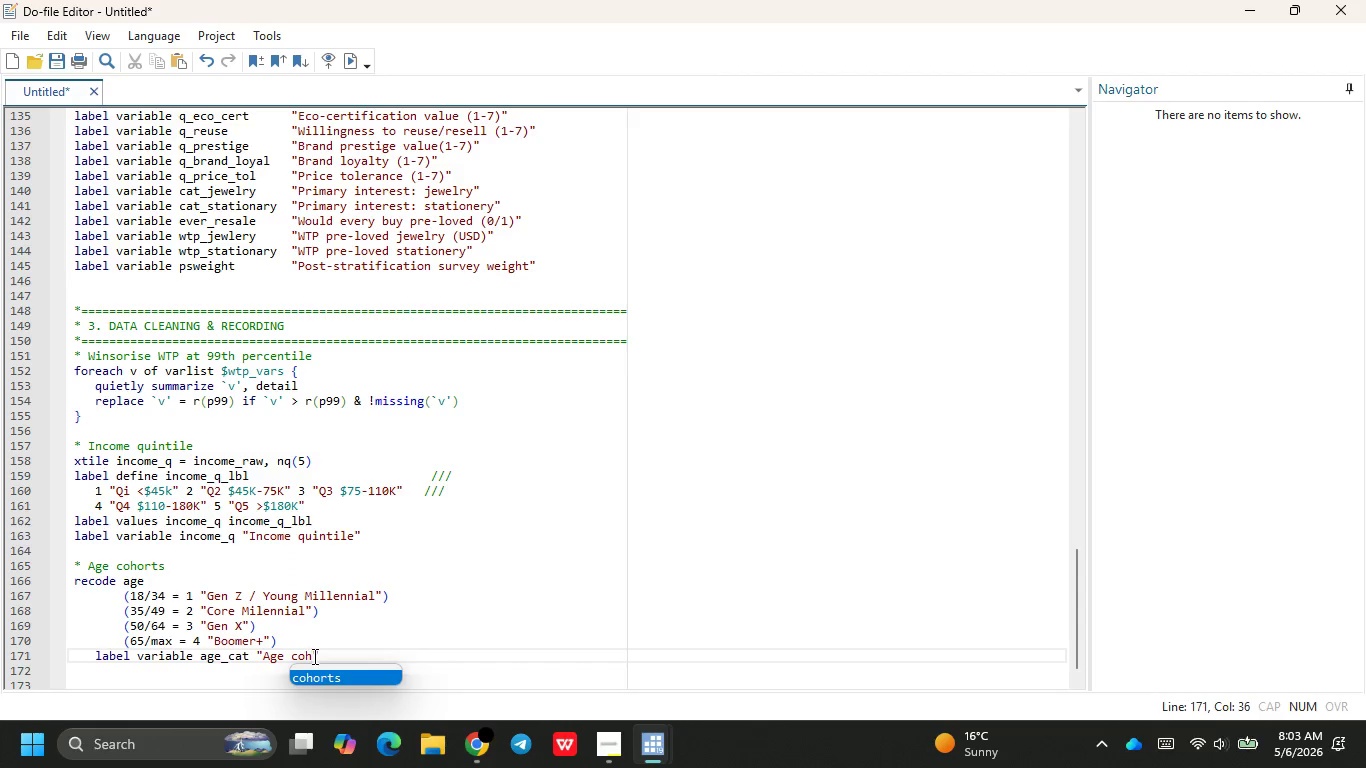 
key(Enter)
 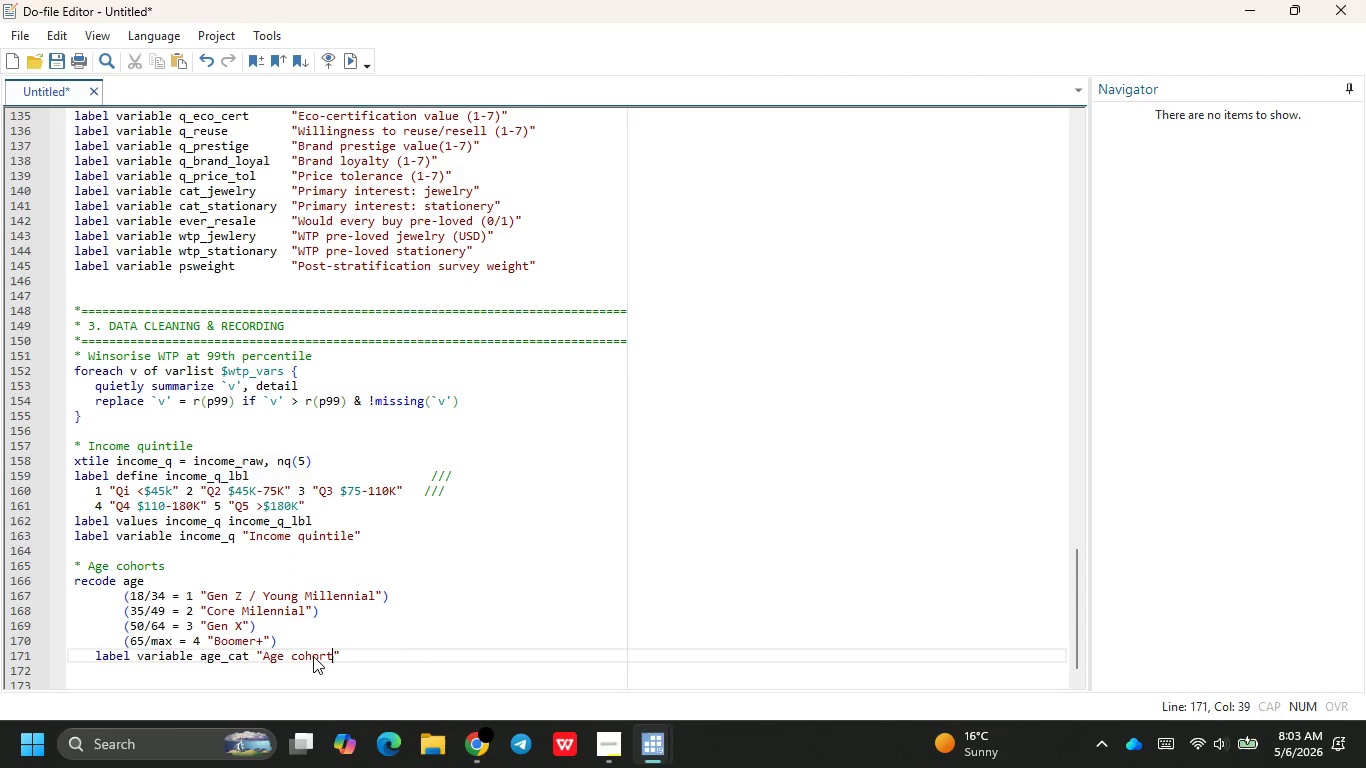 
key(Backspace)
 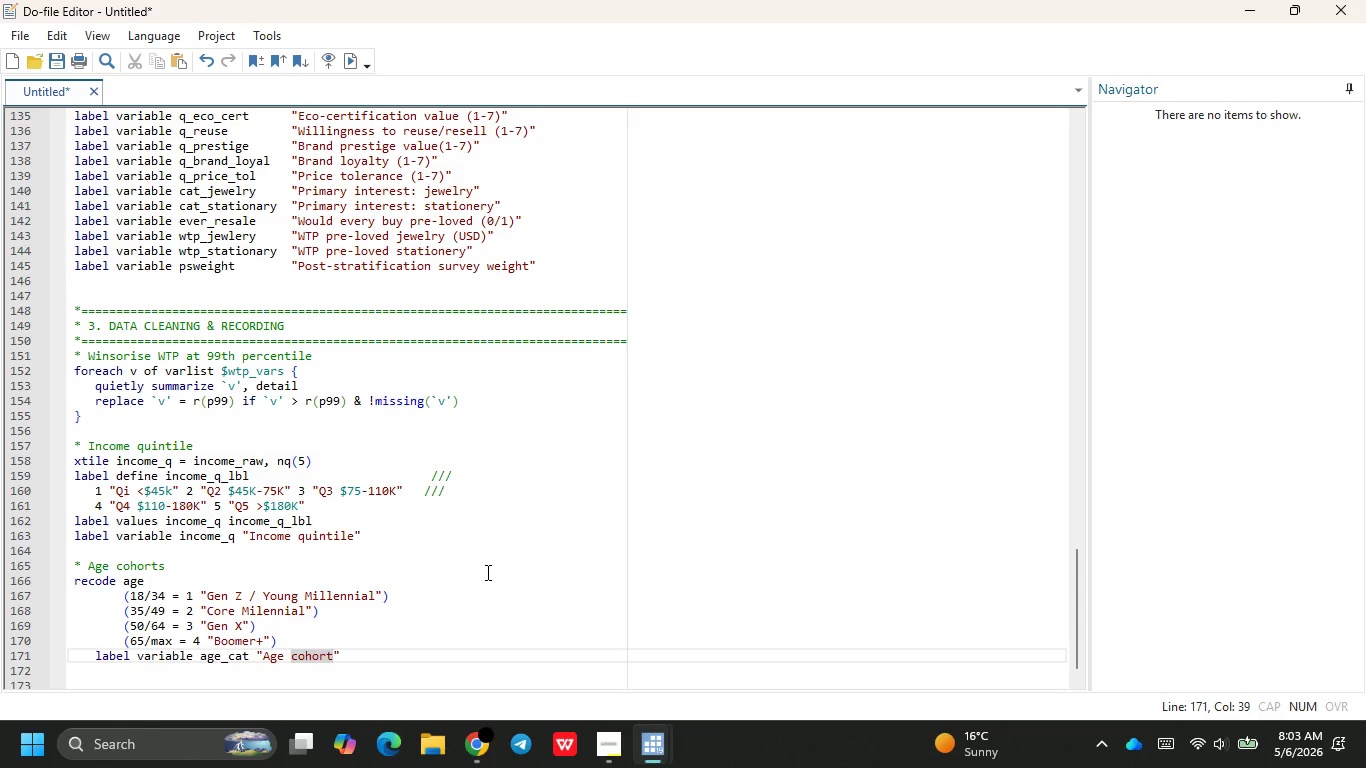 
wait(7.81)
 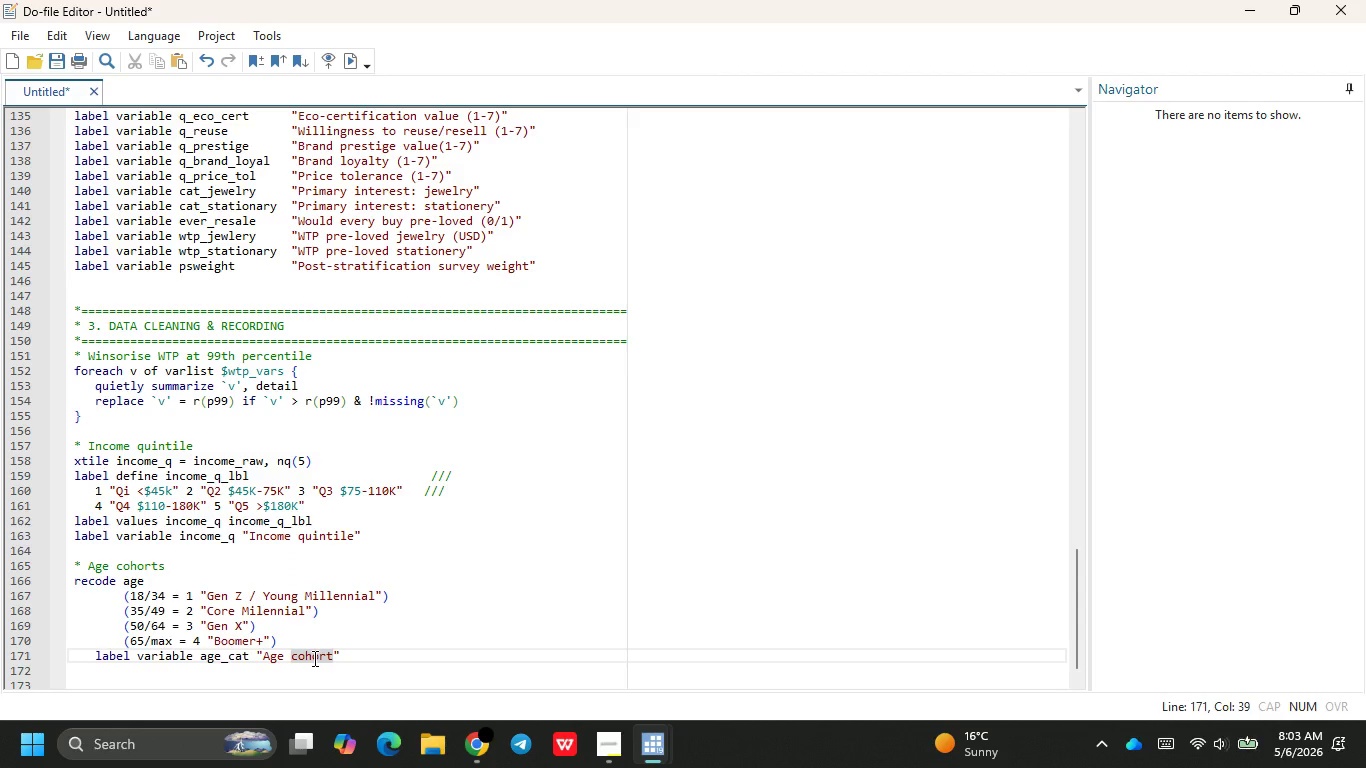 
left_click([299, 637])
 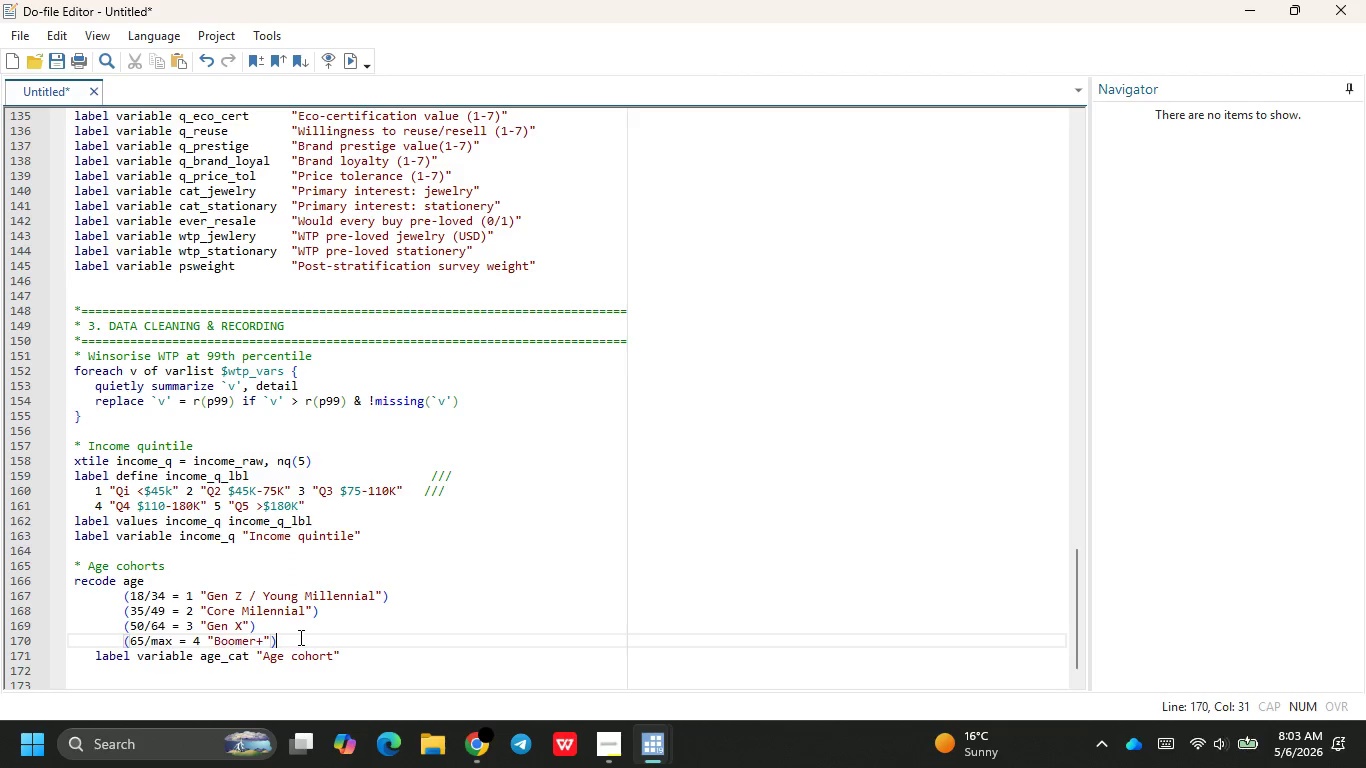 
key(Enter)
 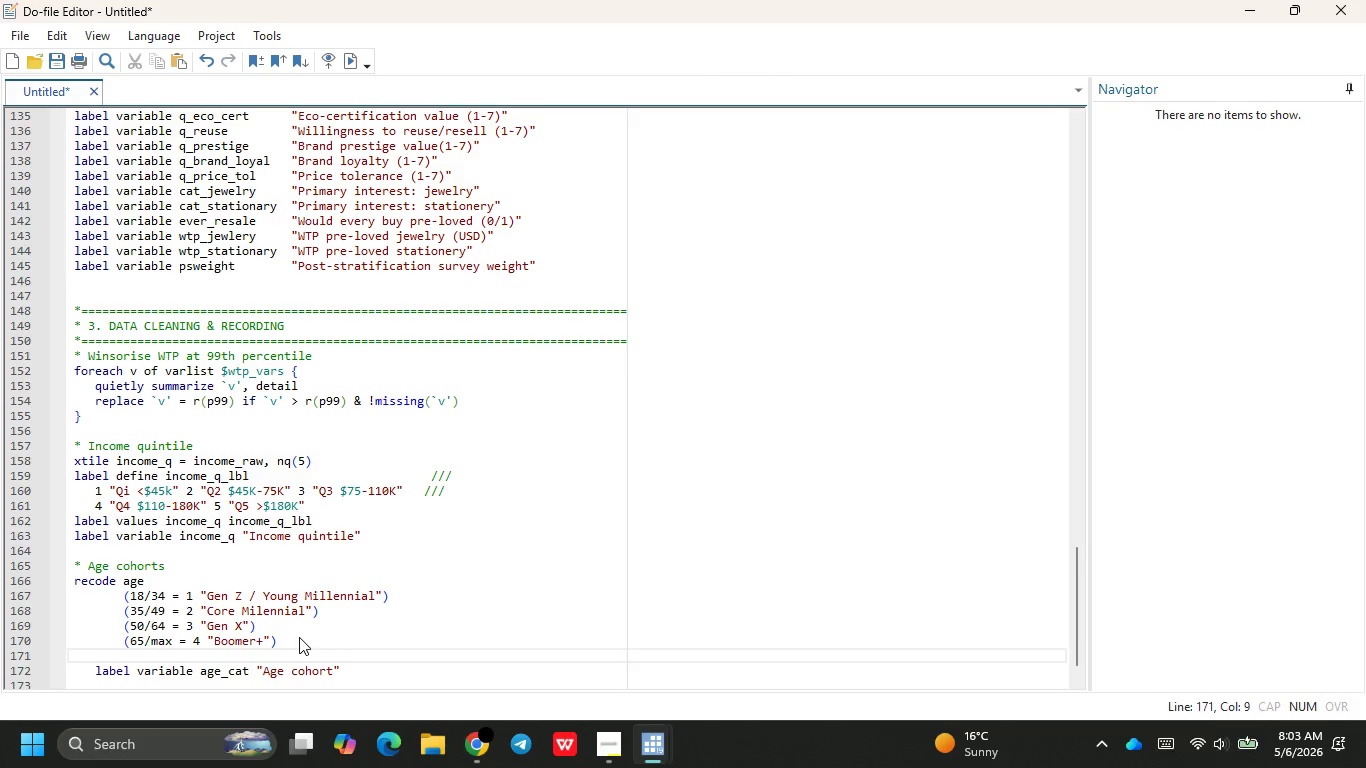 
type(geb()
key(Backspace)
key(Backspace)
type(na)
key(Backspace)
type((age_cat)
 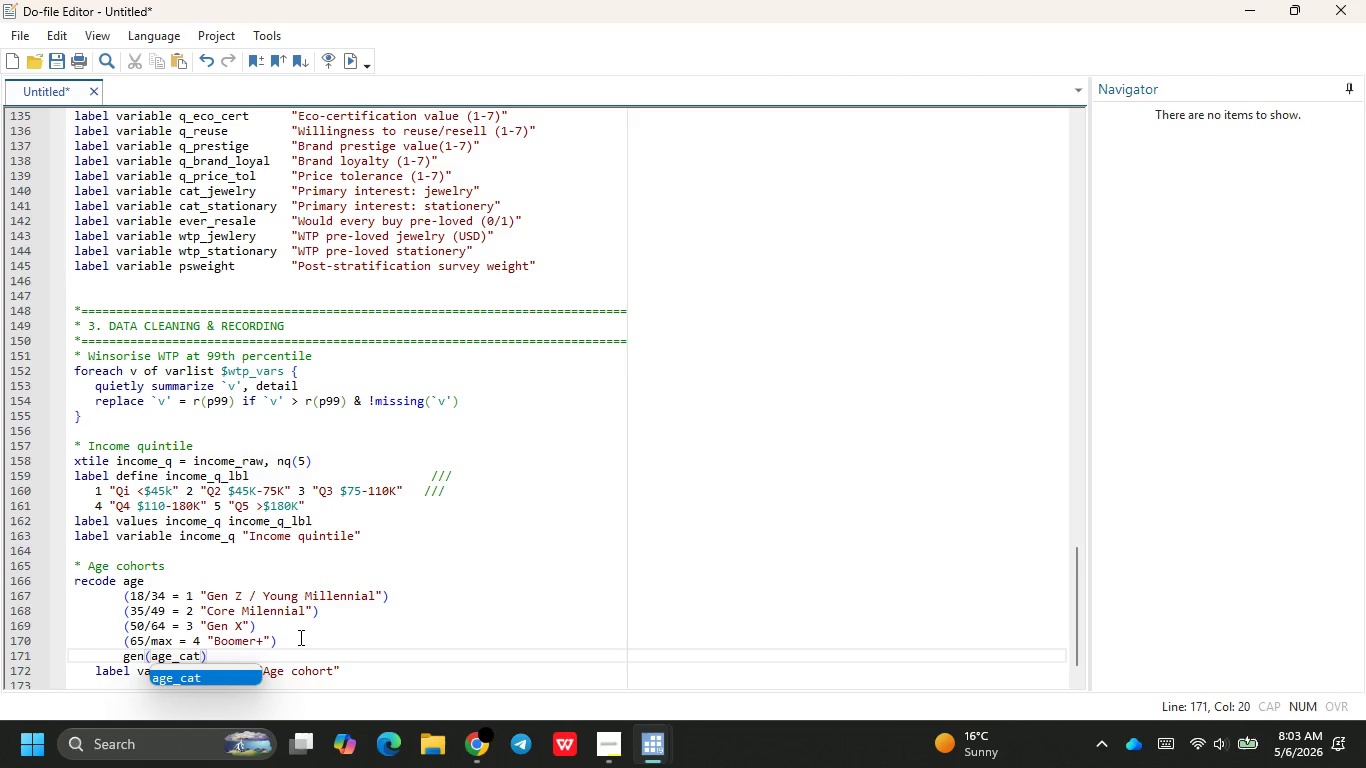 
key(ArrowRight)
 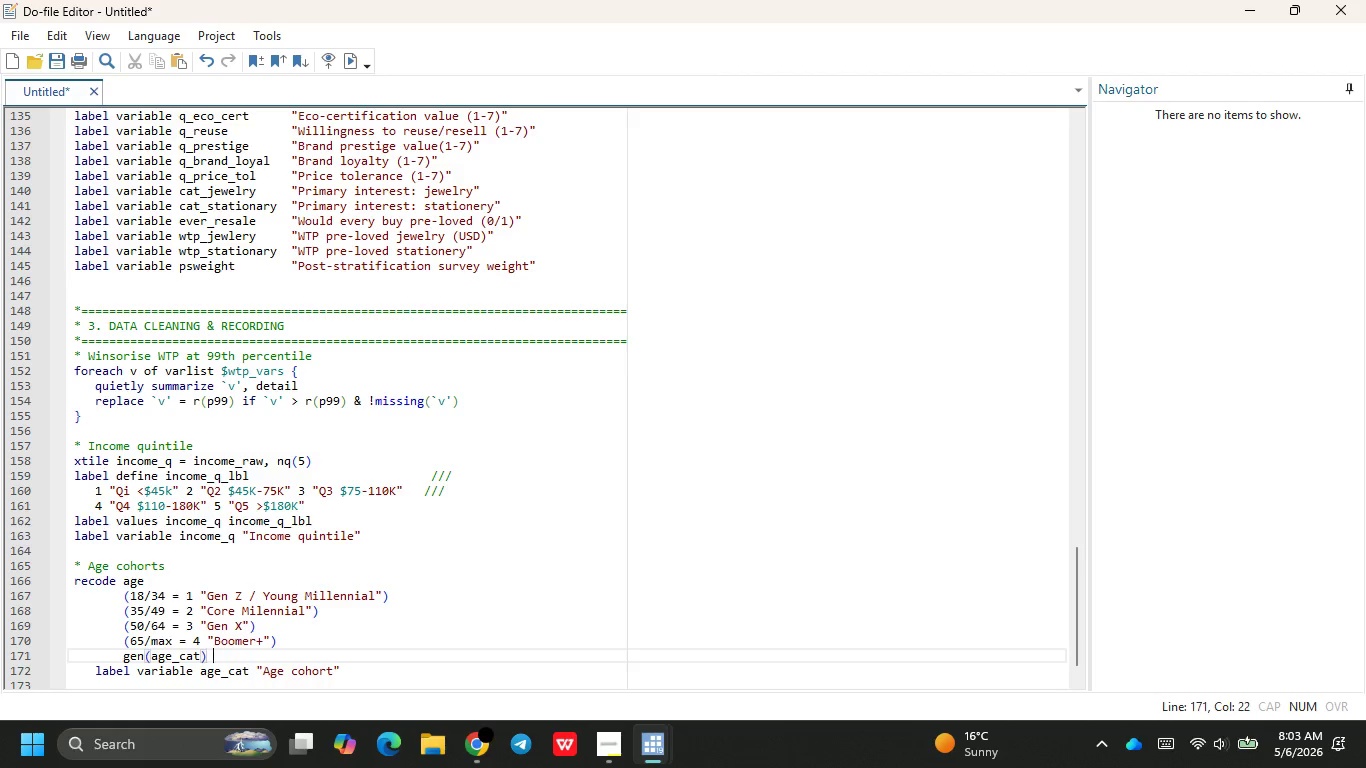 
type( label(age_catP)
key(Backspace)
type(_lbl)
 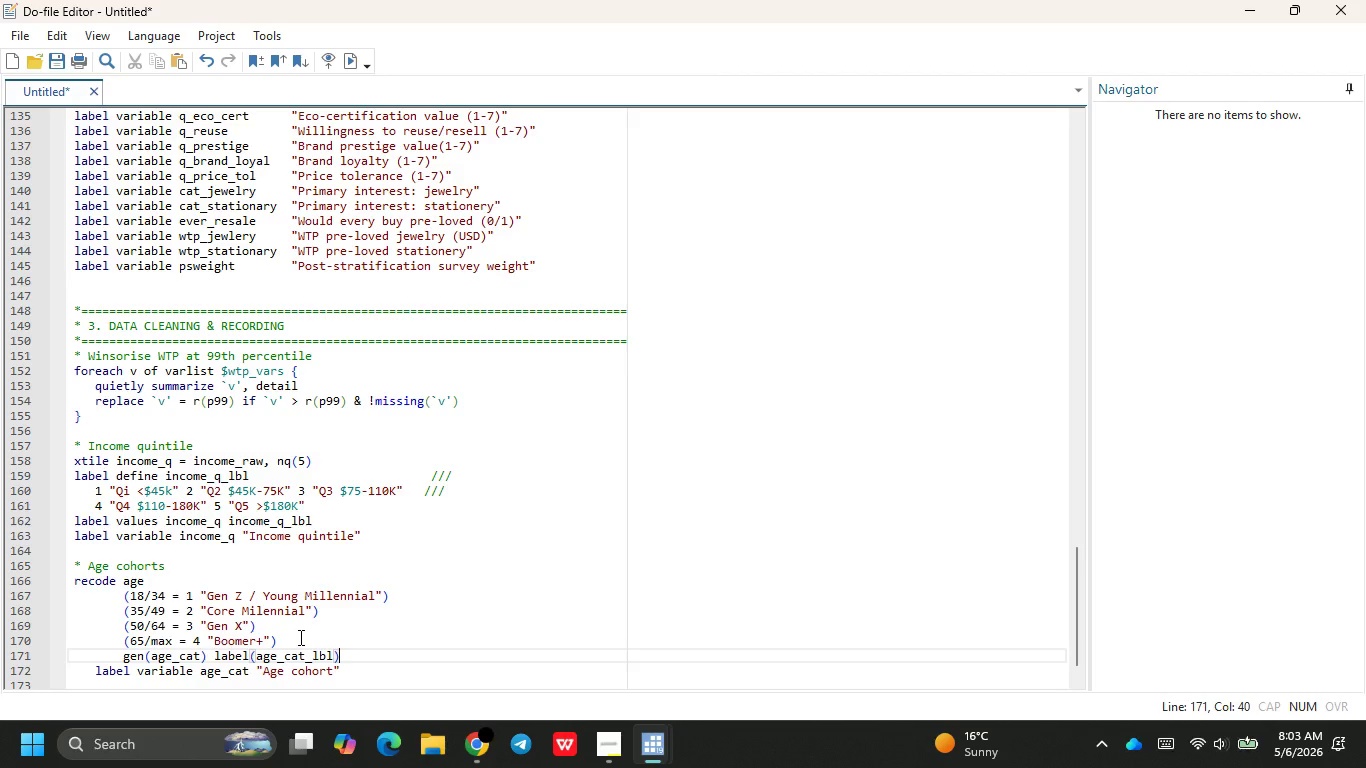 
 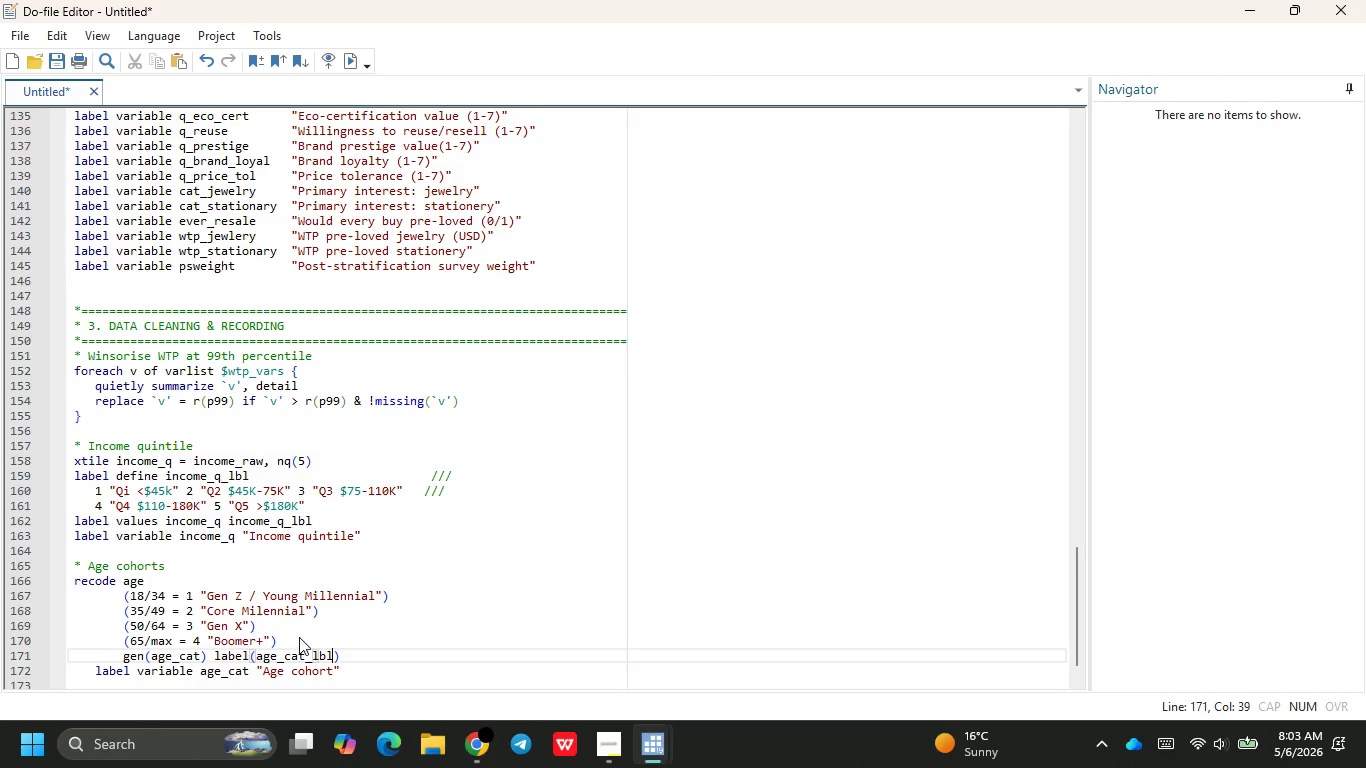 
key(ArrowRight)
 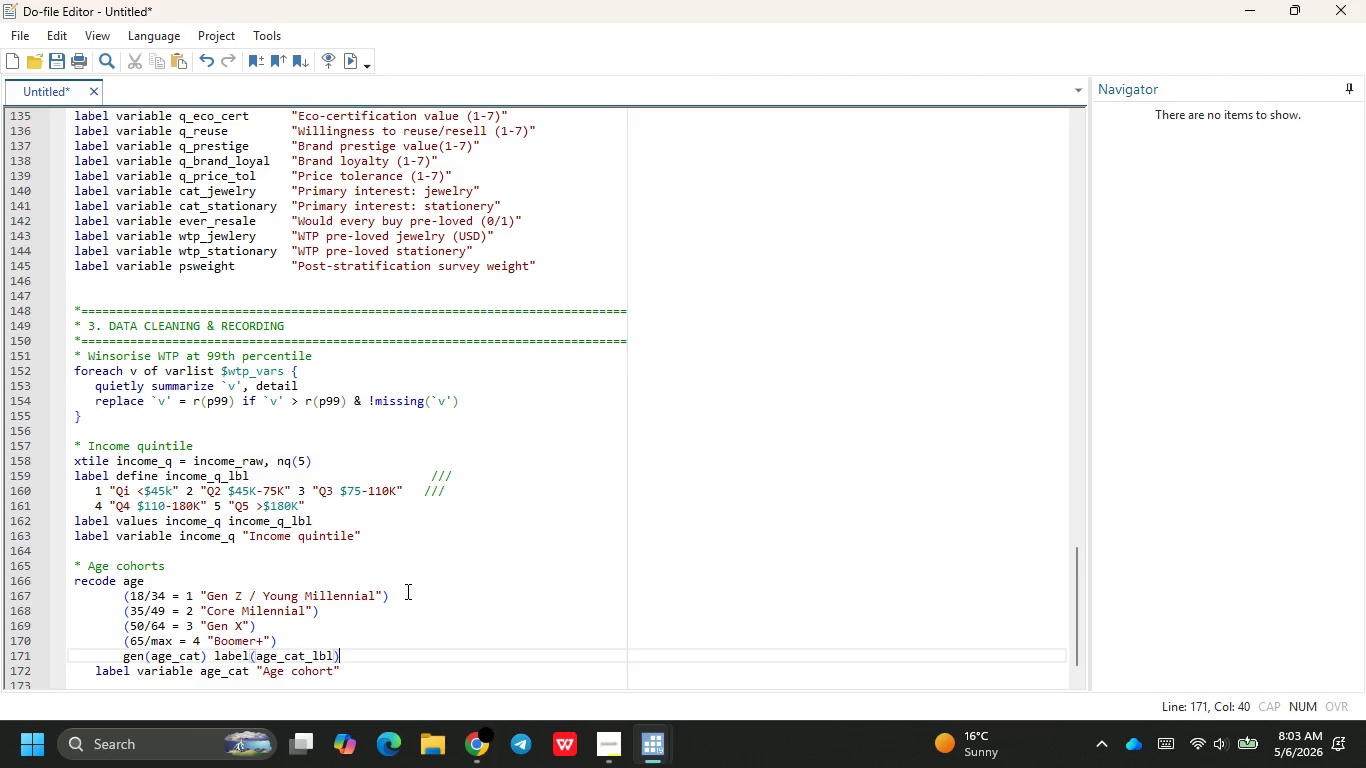 
left_click([405, 583])
 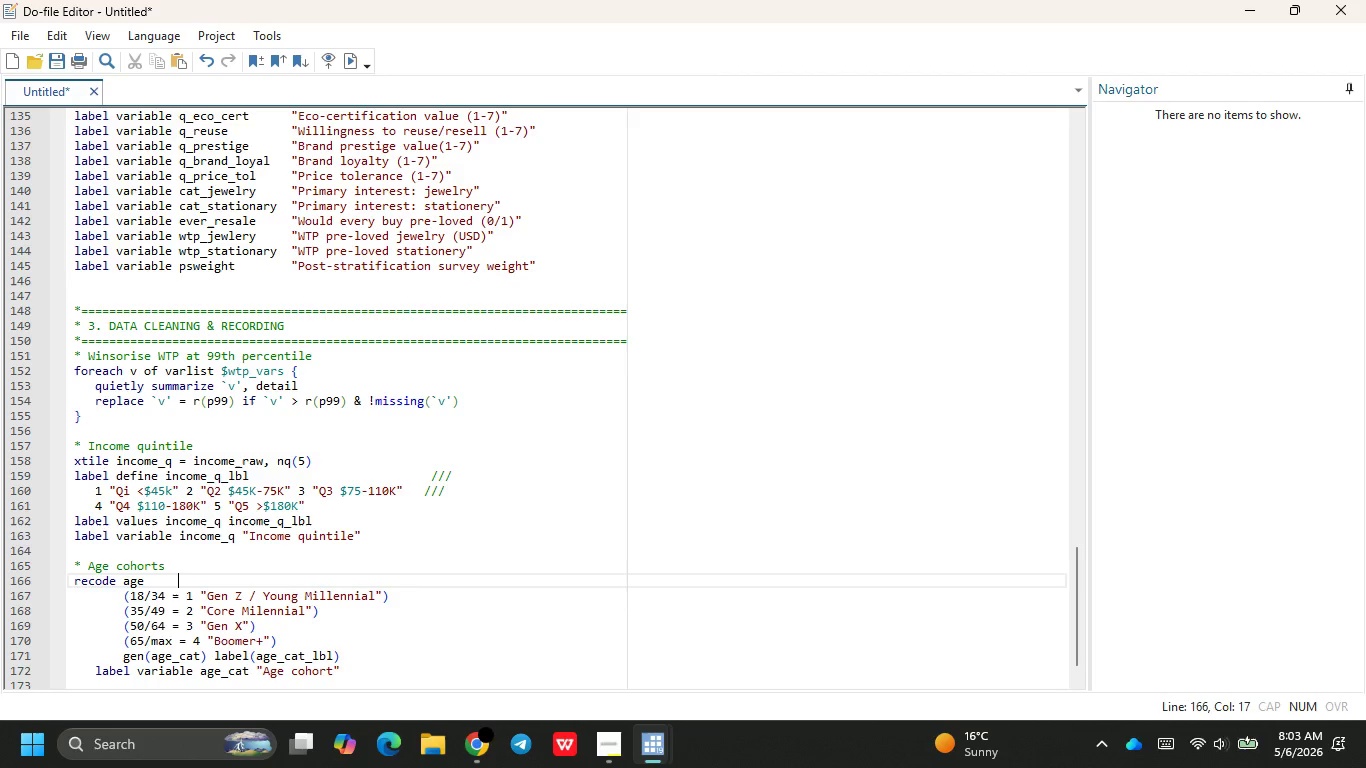 
key(Tab)
 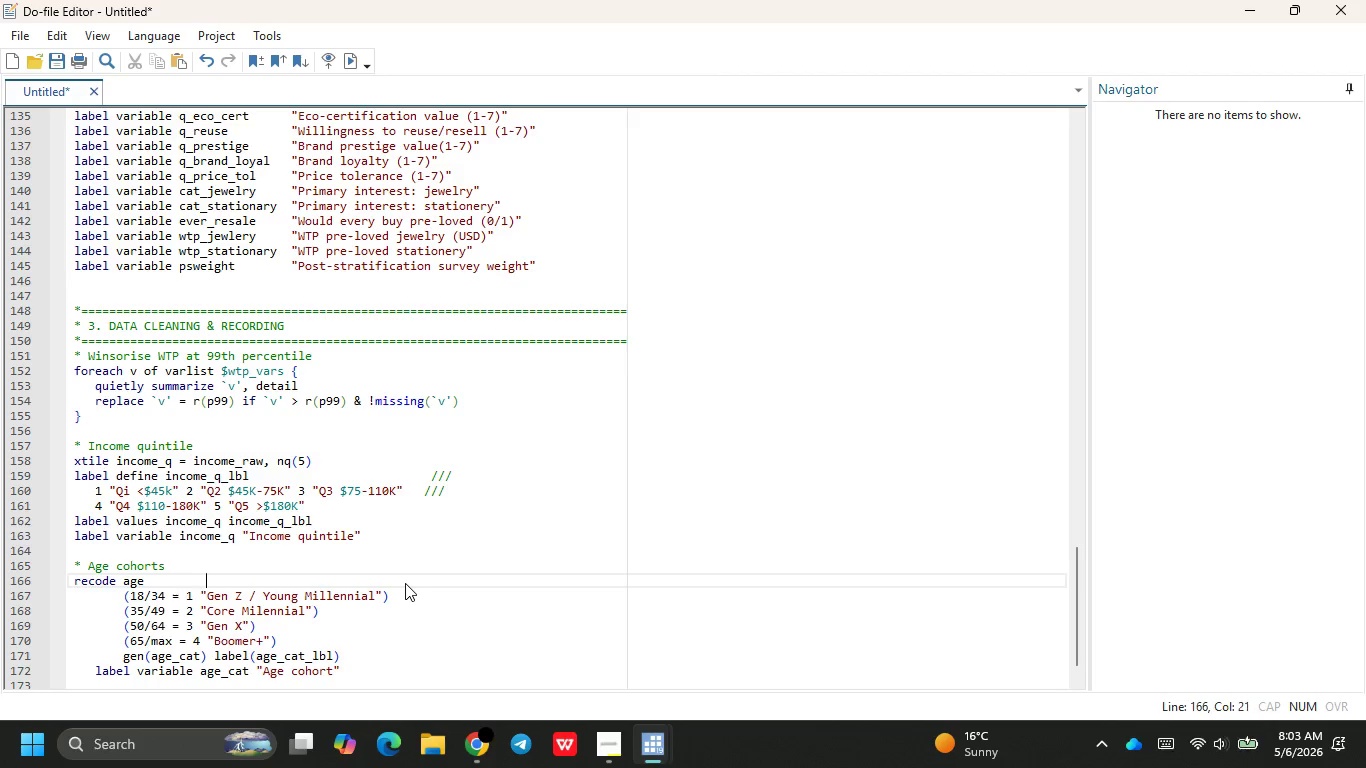 
key(Tab)
 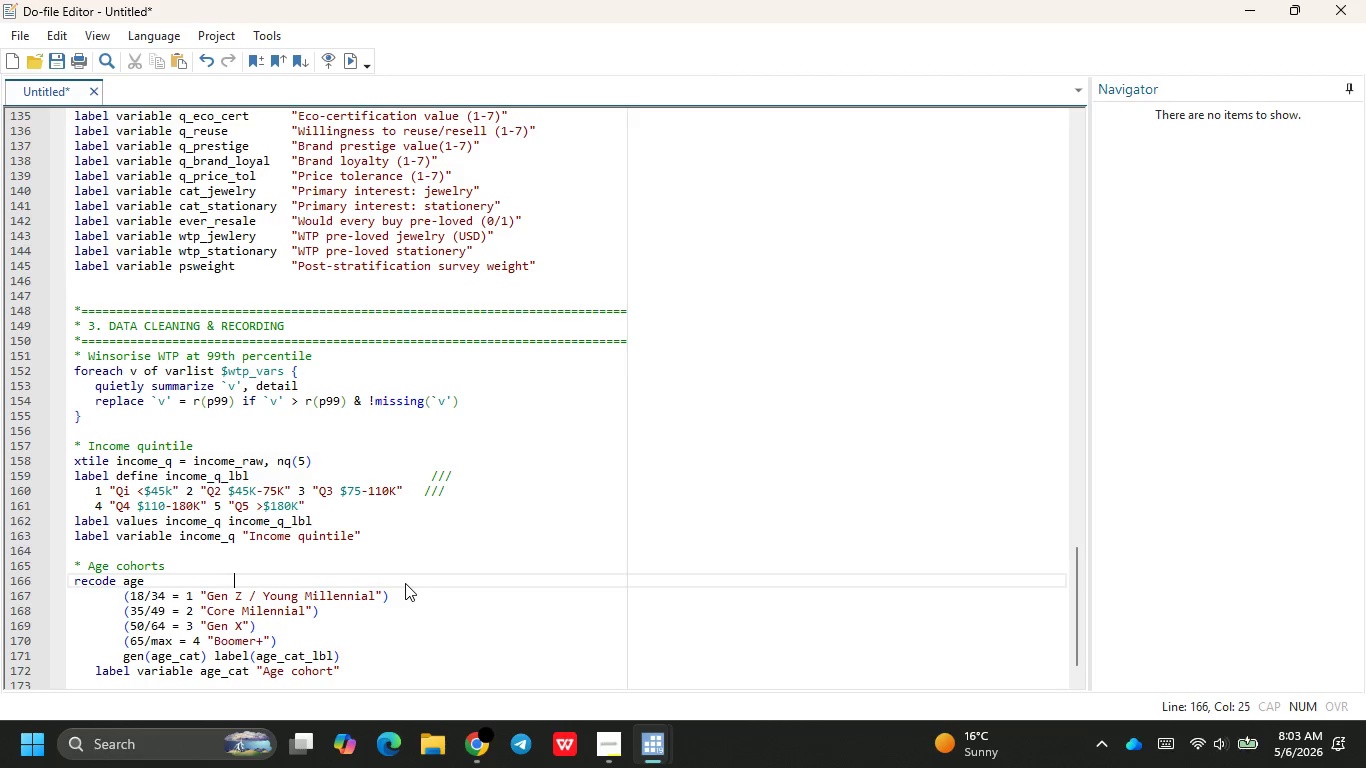 
key(Tab)
 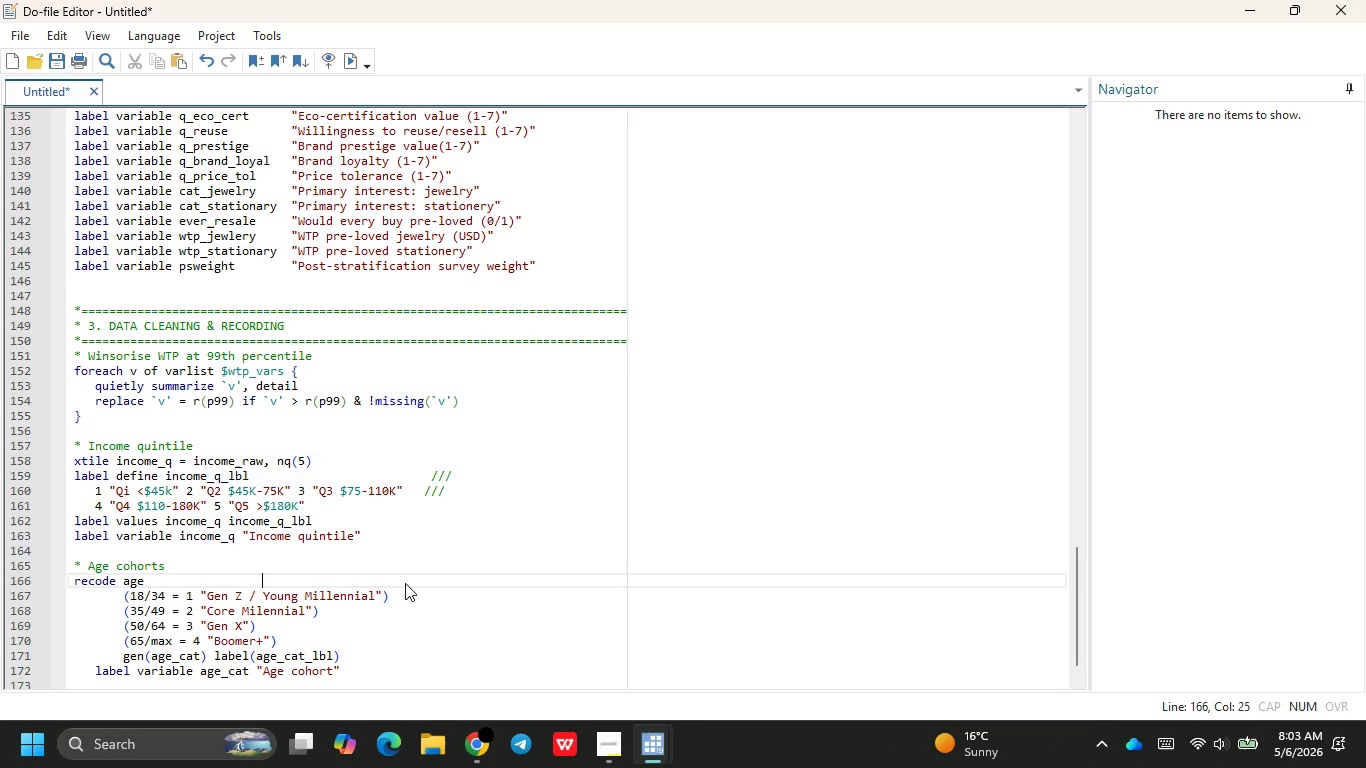 
key(Tab)
 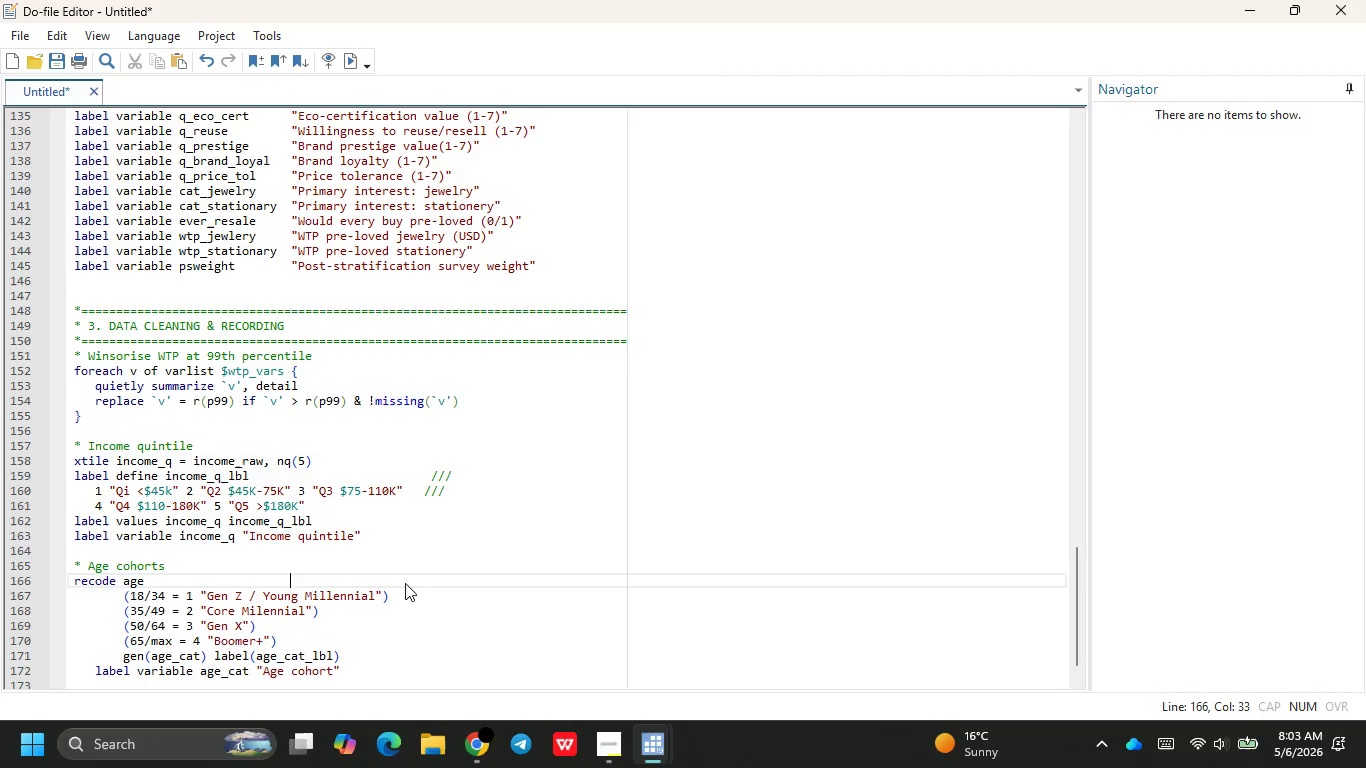 
key(Tab)
 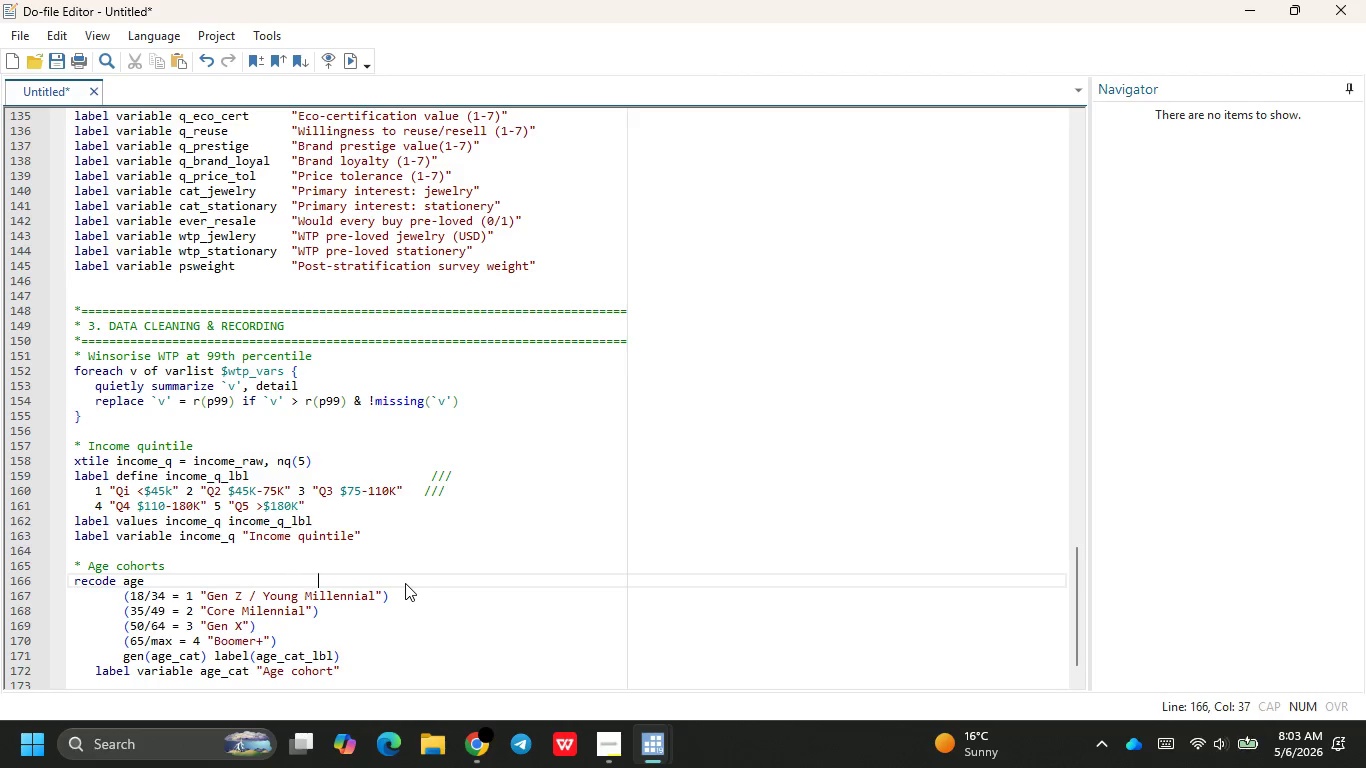 
key(Tab)
 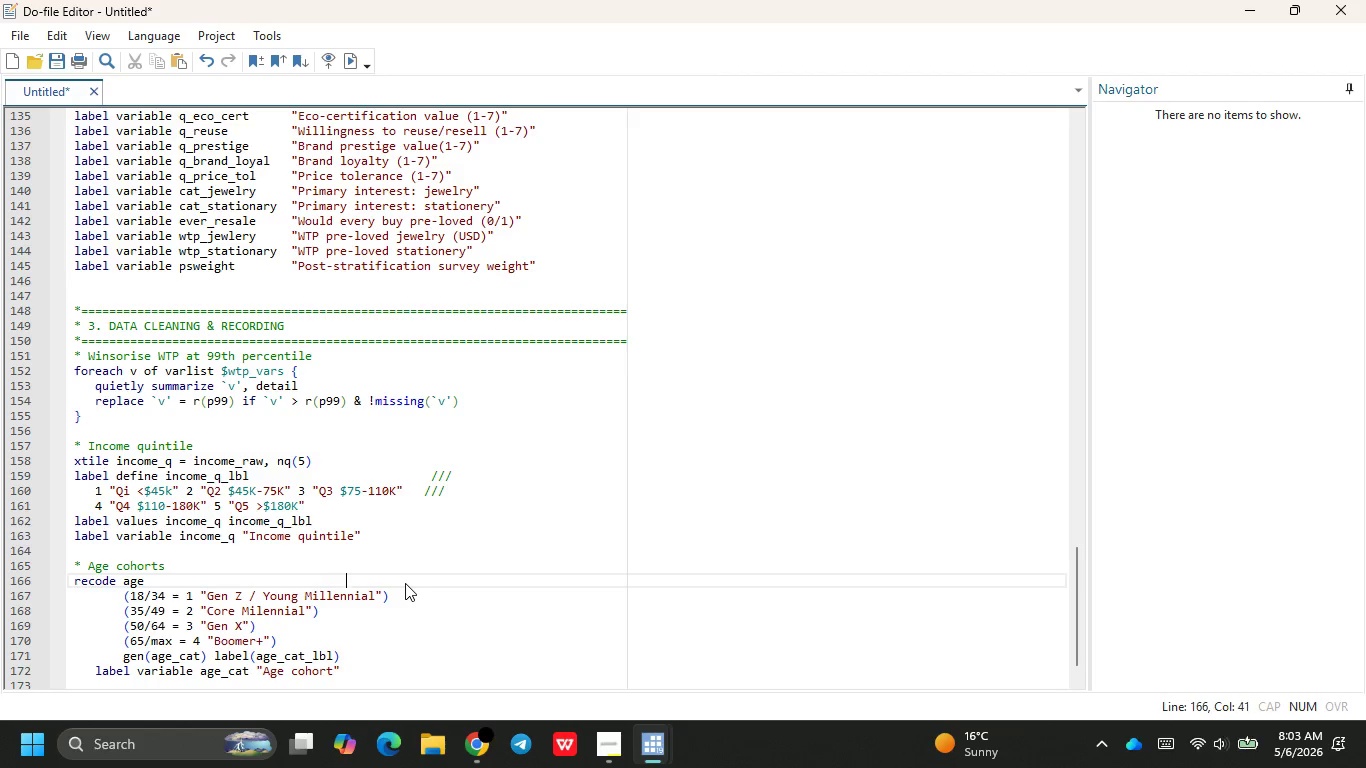 
key(Tab)
 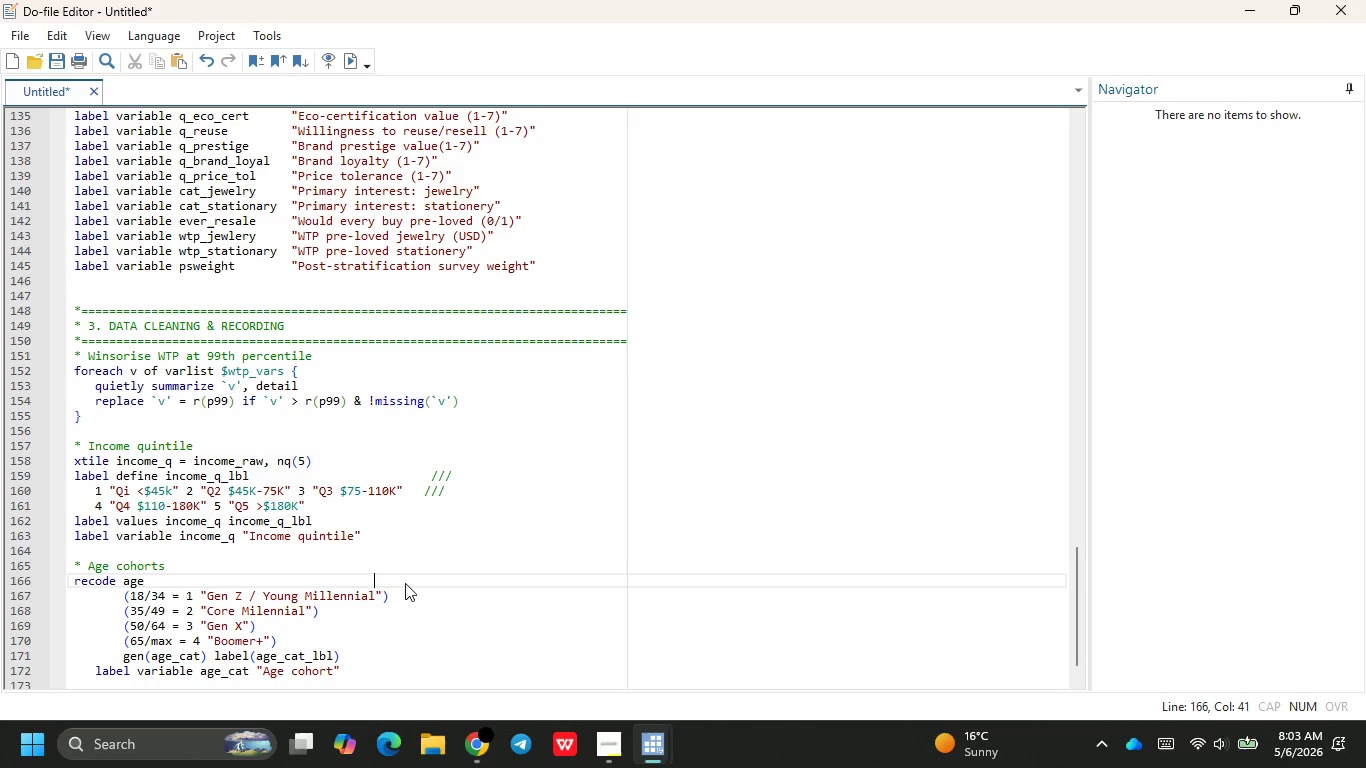 
key(Tab)
 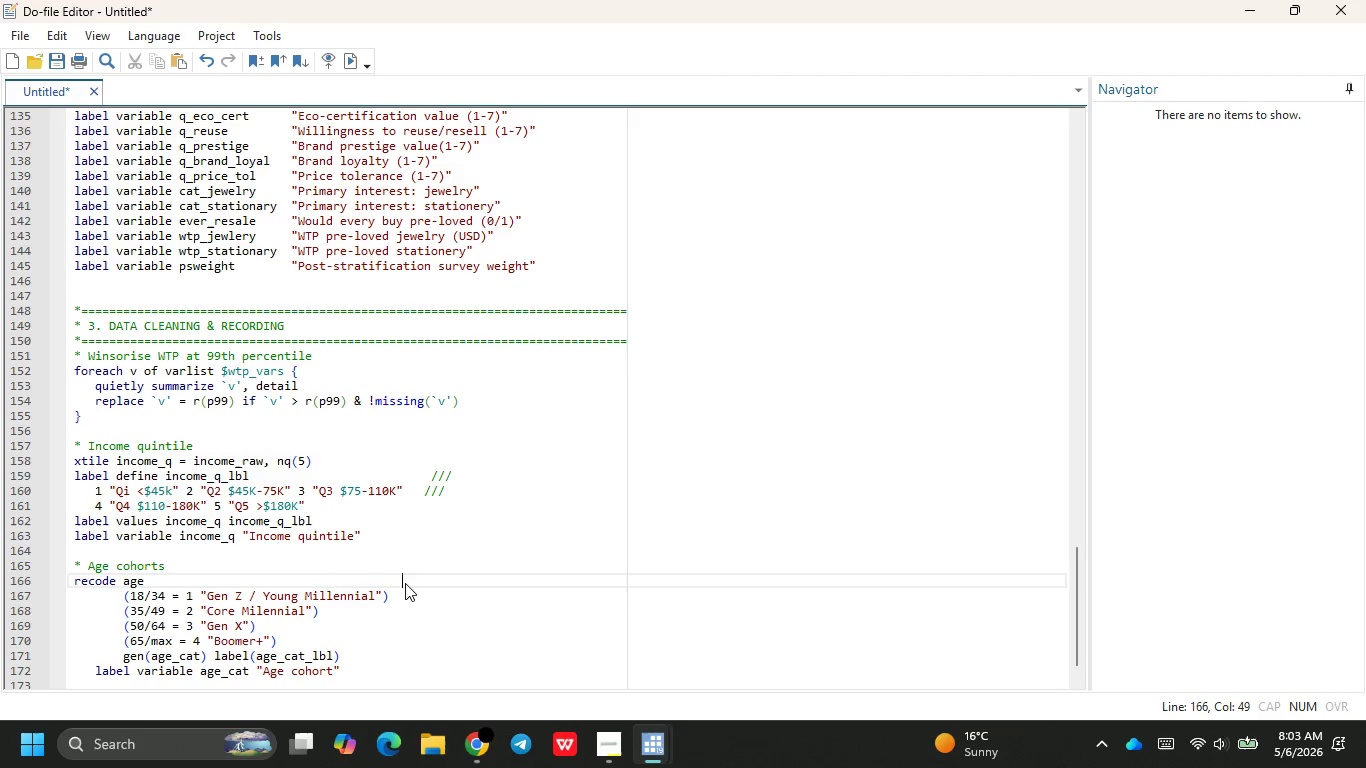 
key(Tab)
 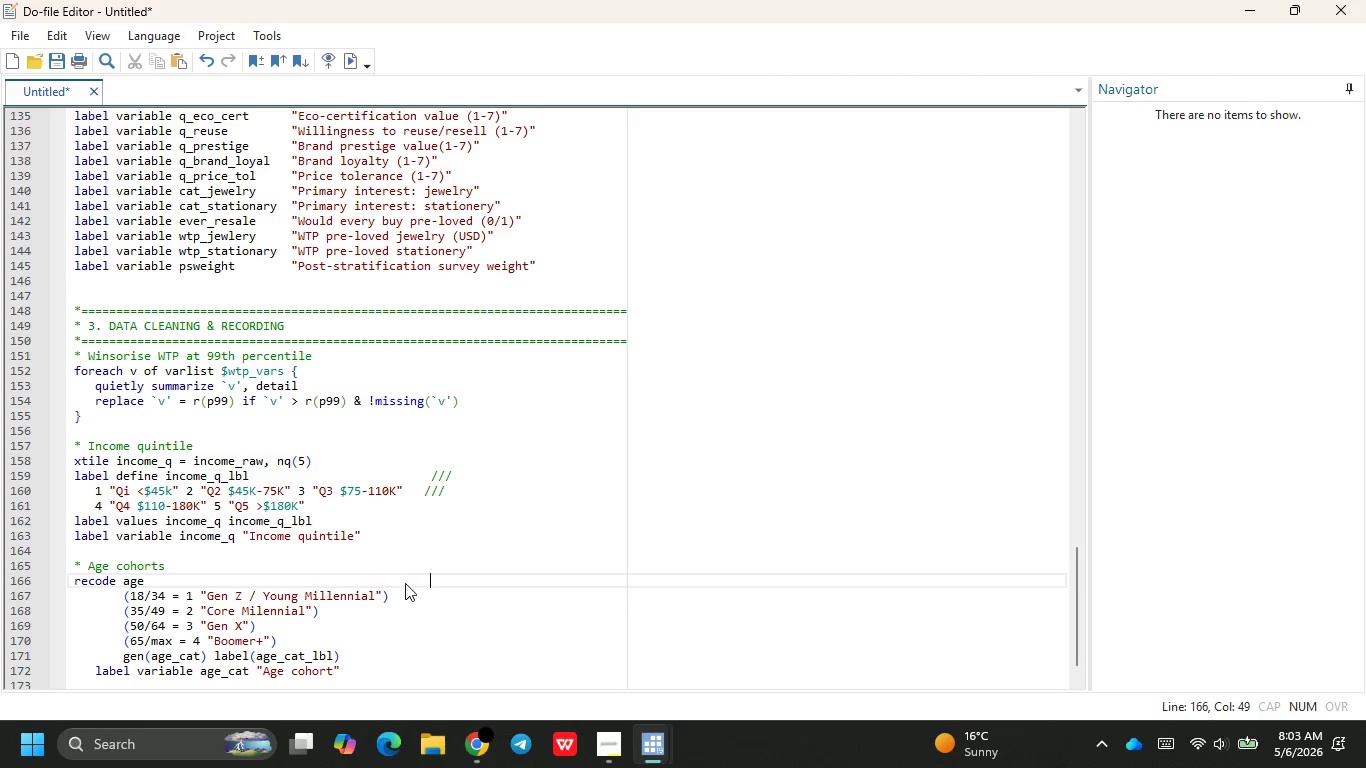 
key(Tab)
 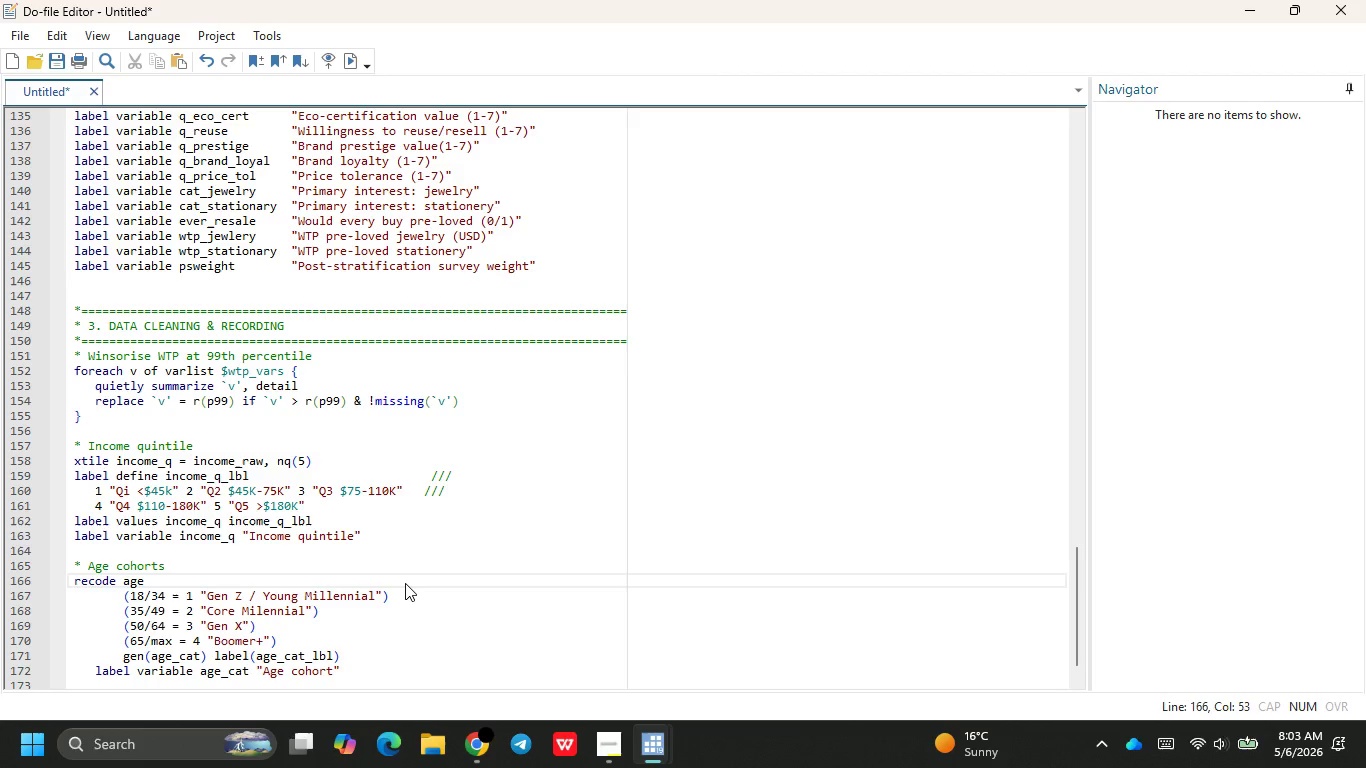 
key(Slash)
 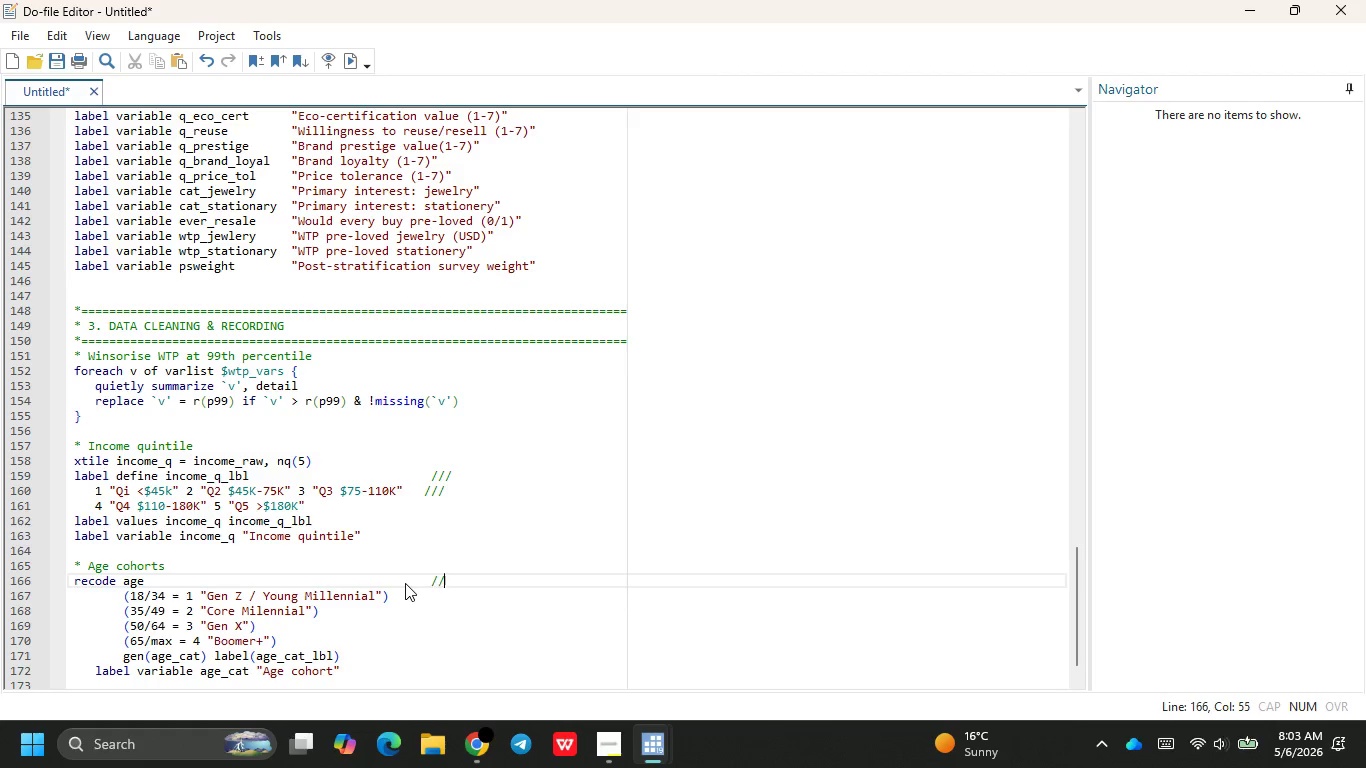 
key(Slash)
 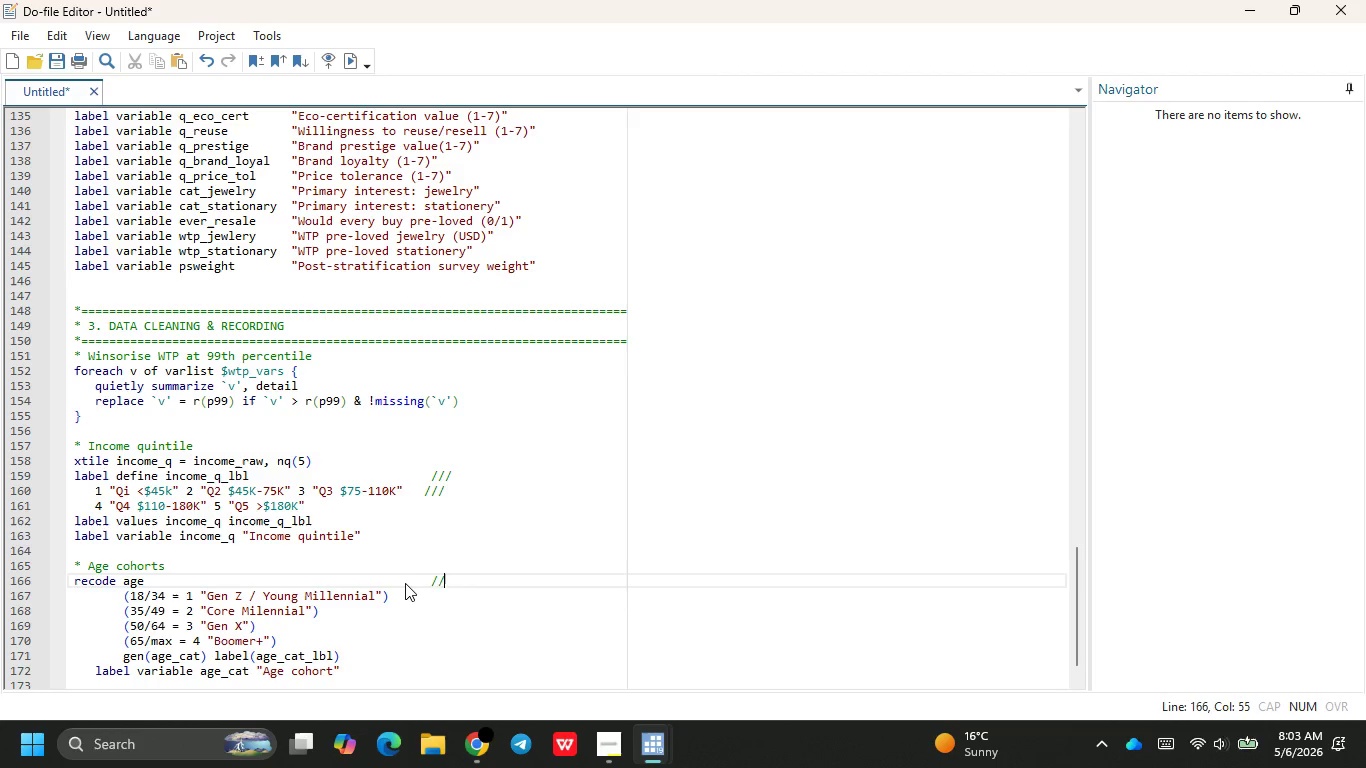 
key(Slash)
 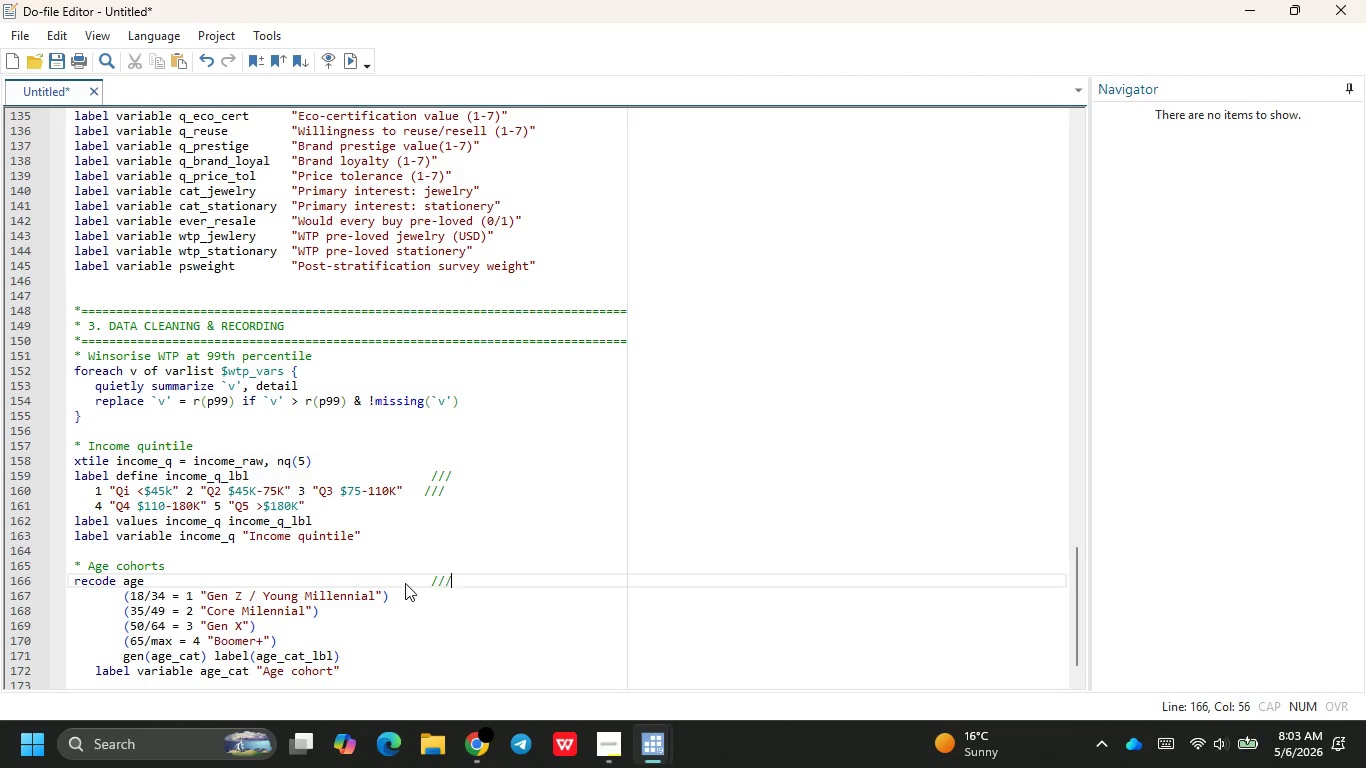 
key(Slash)
 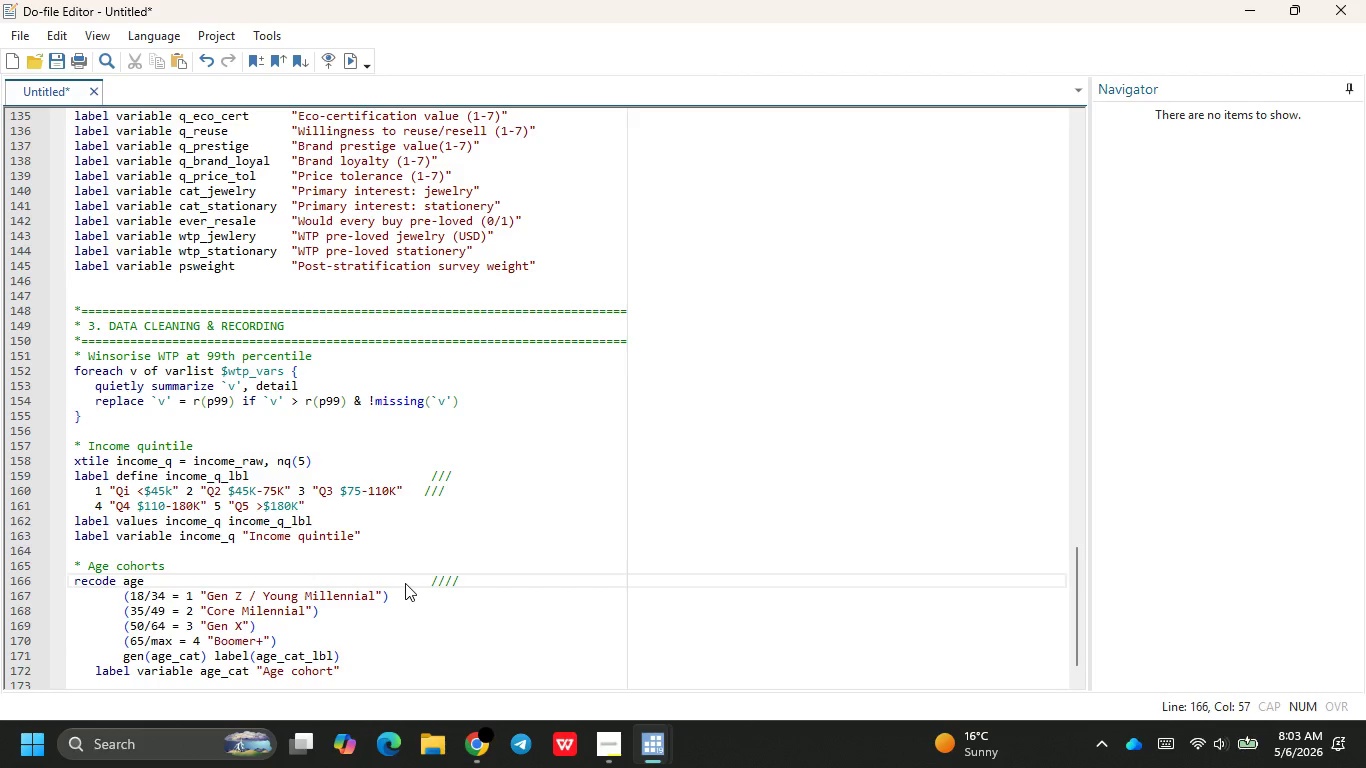 
key(ArrowDown)
 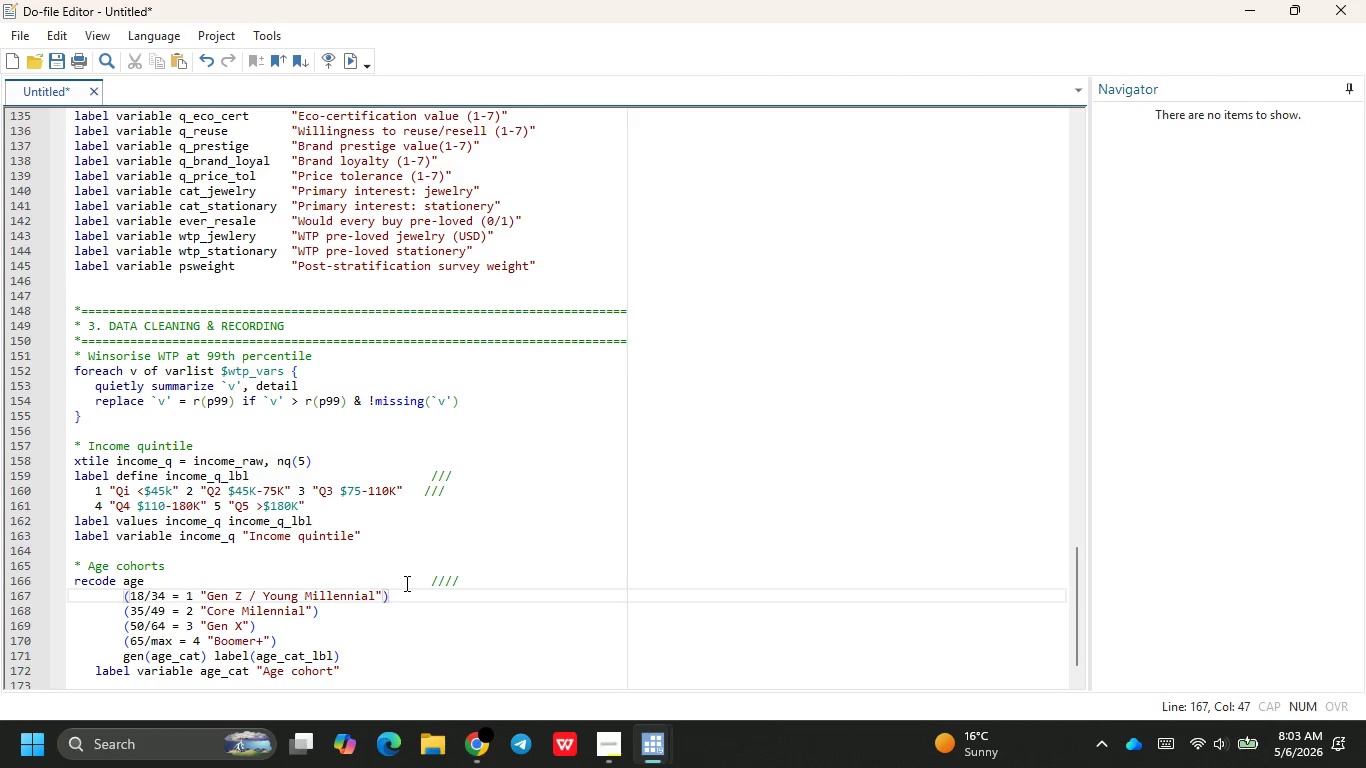 
key(Tab)
 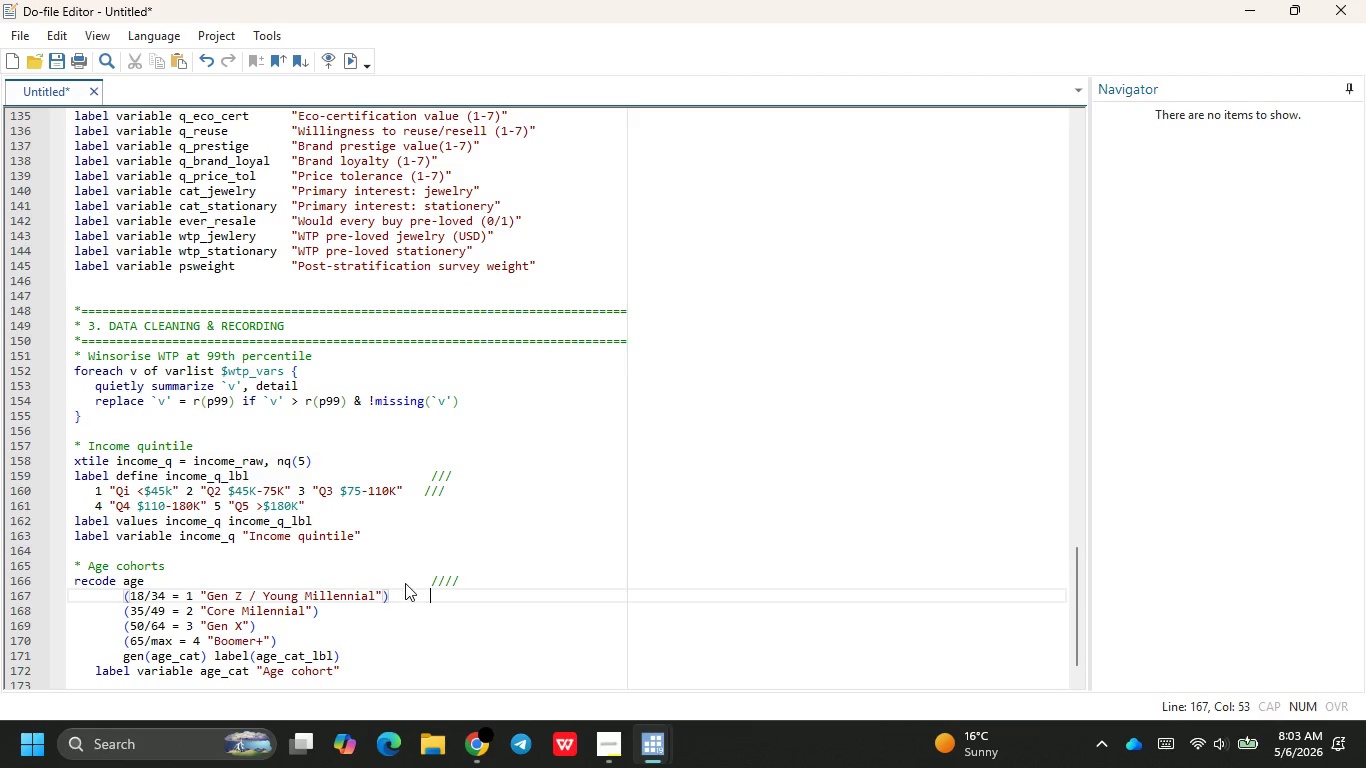 
key(Tab)
 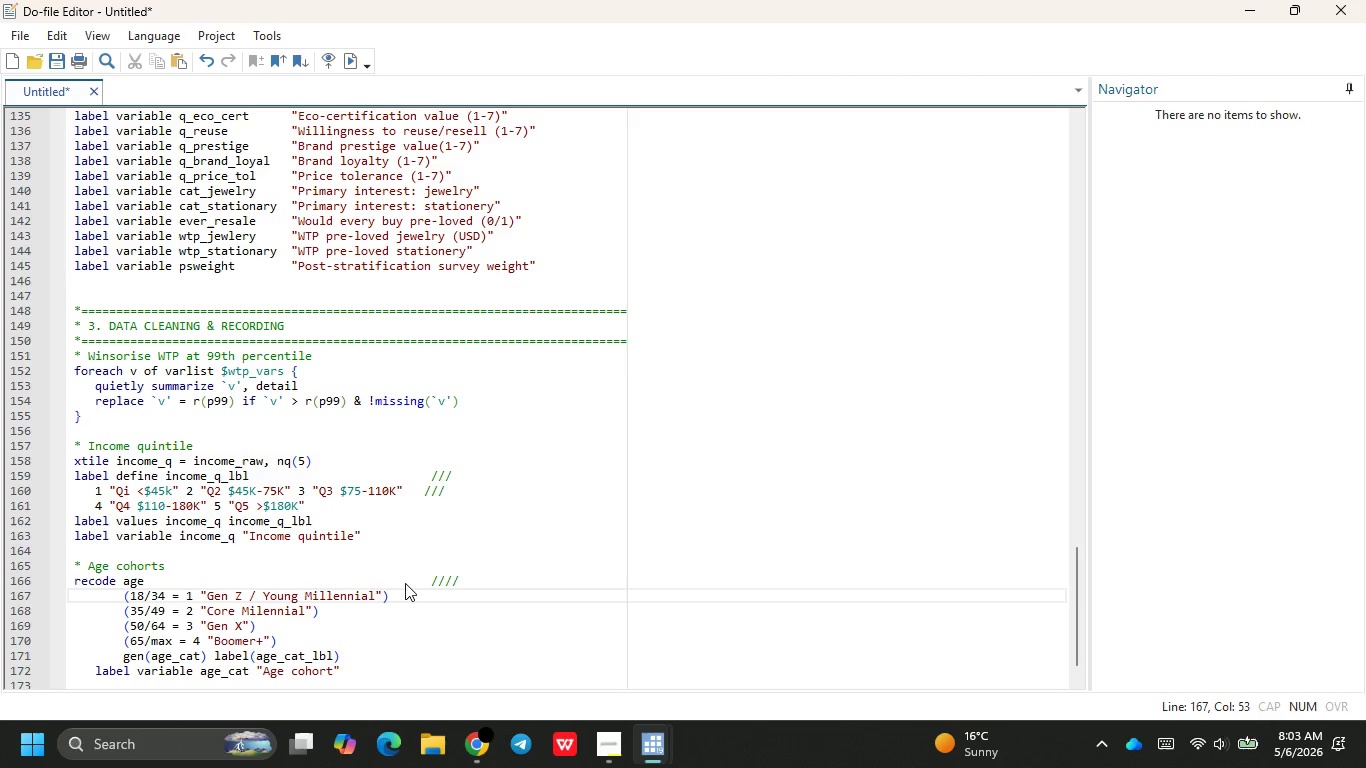 
key(Slash)
 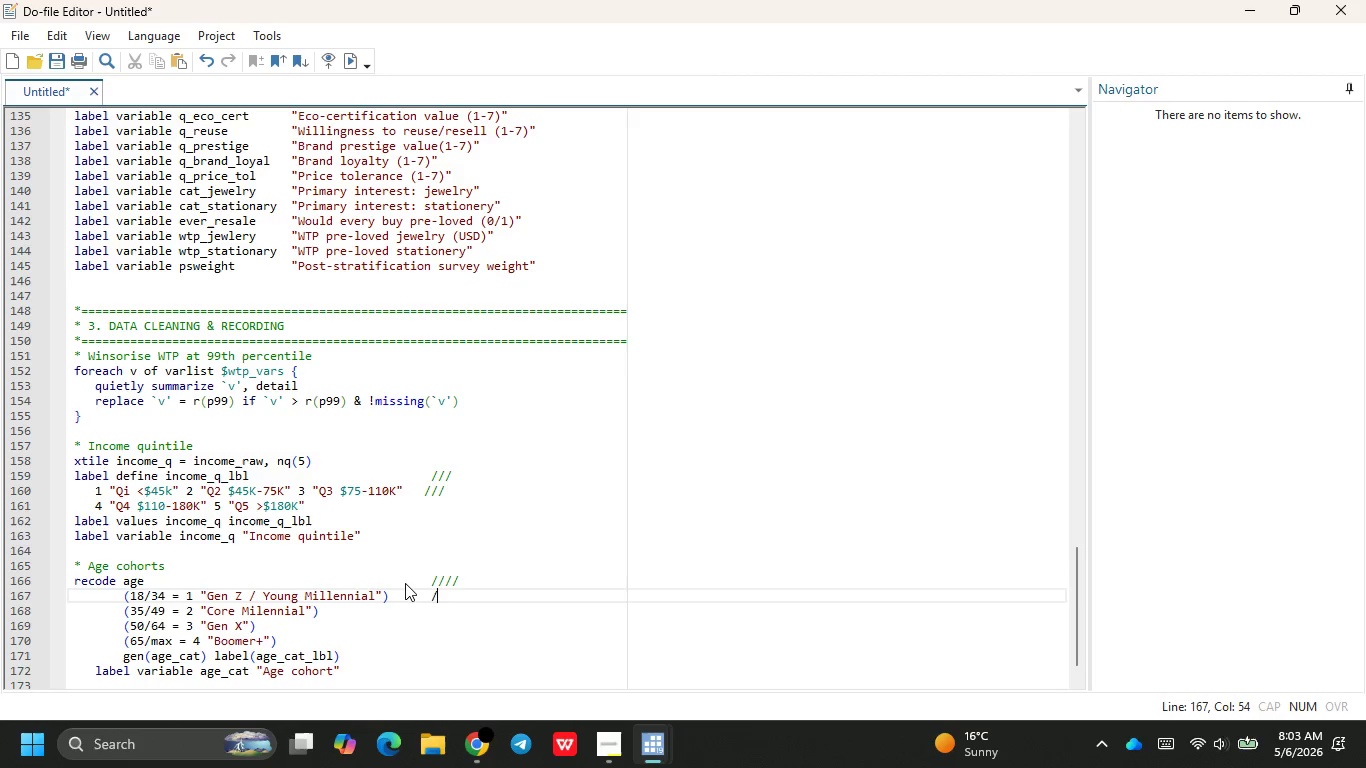 
key(Slash)
 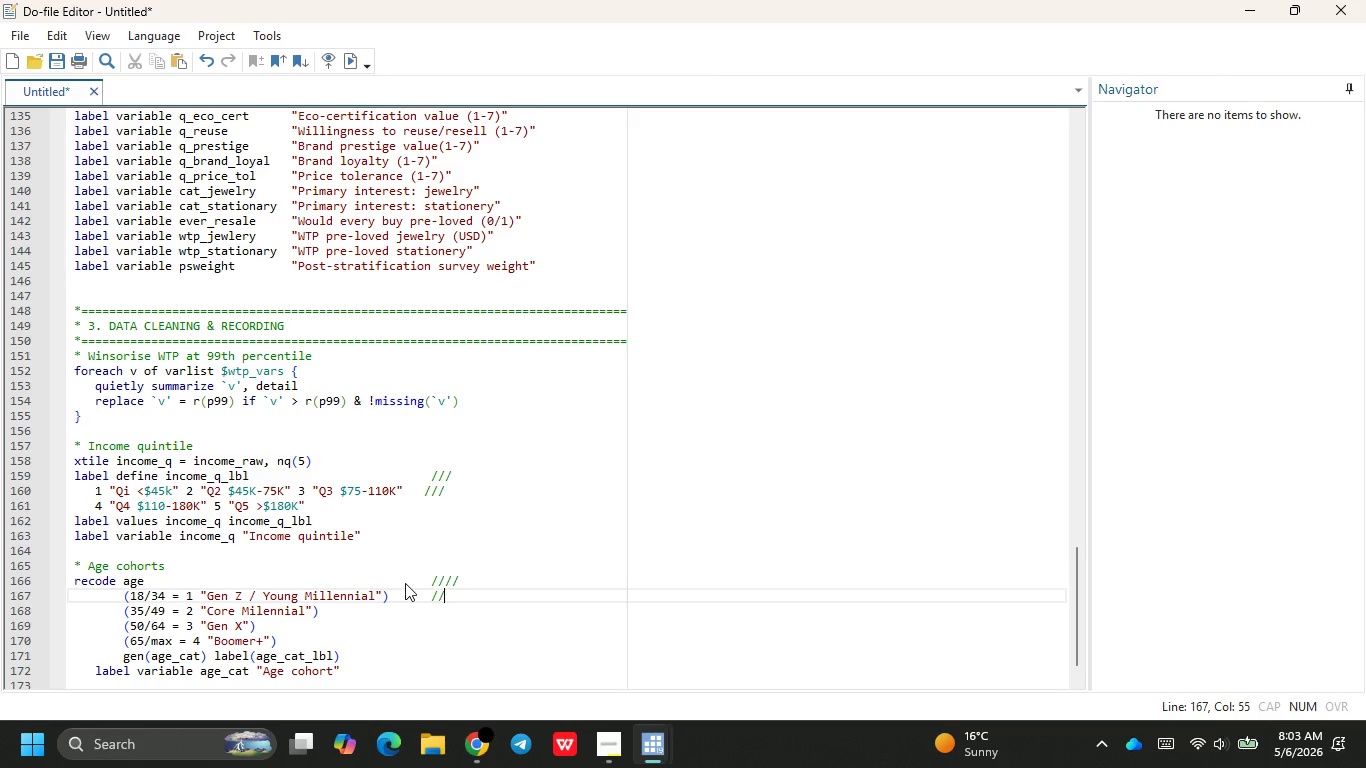 
key(Slash)
 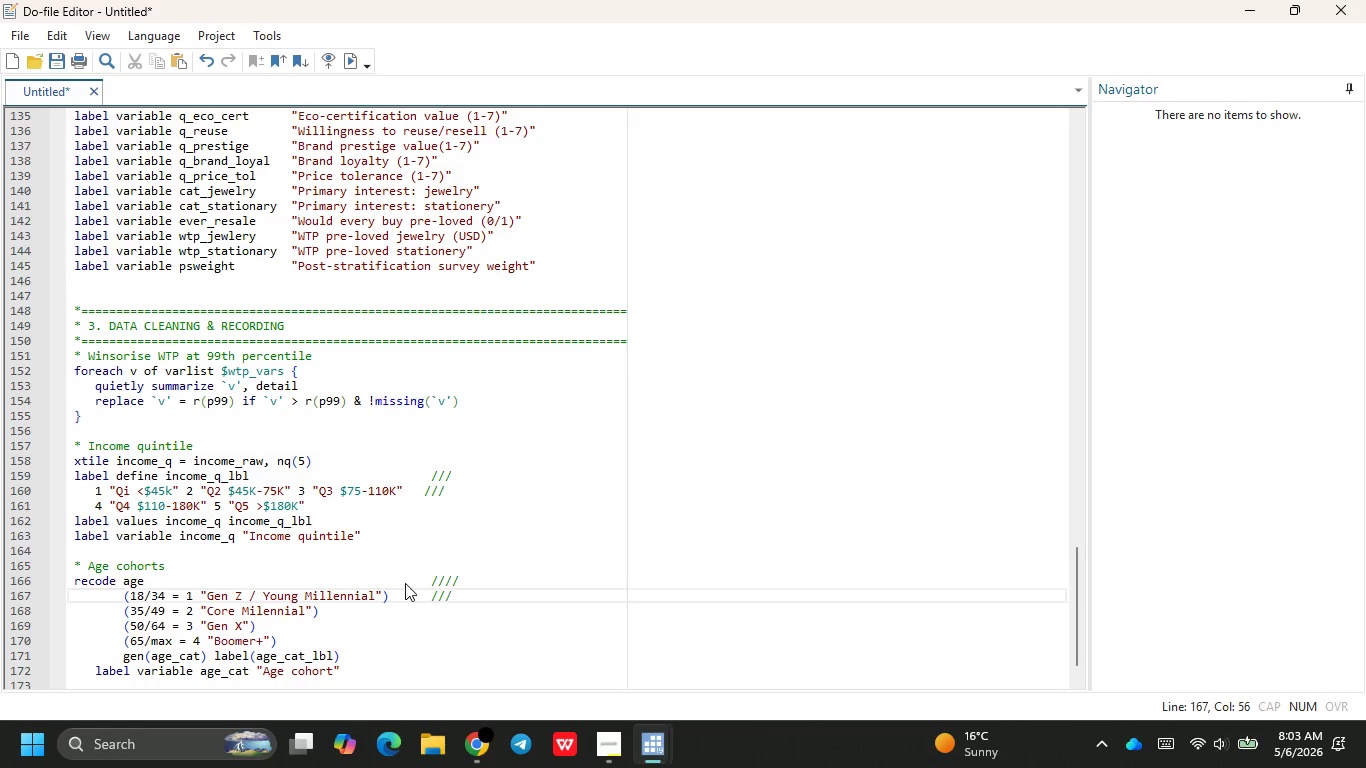 
key(ArrowRight)
 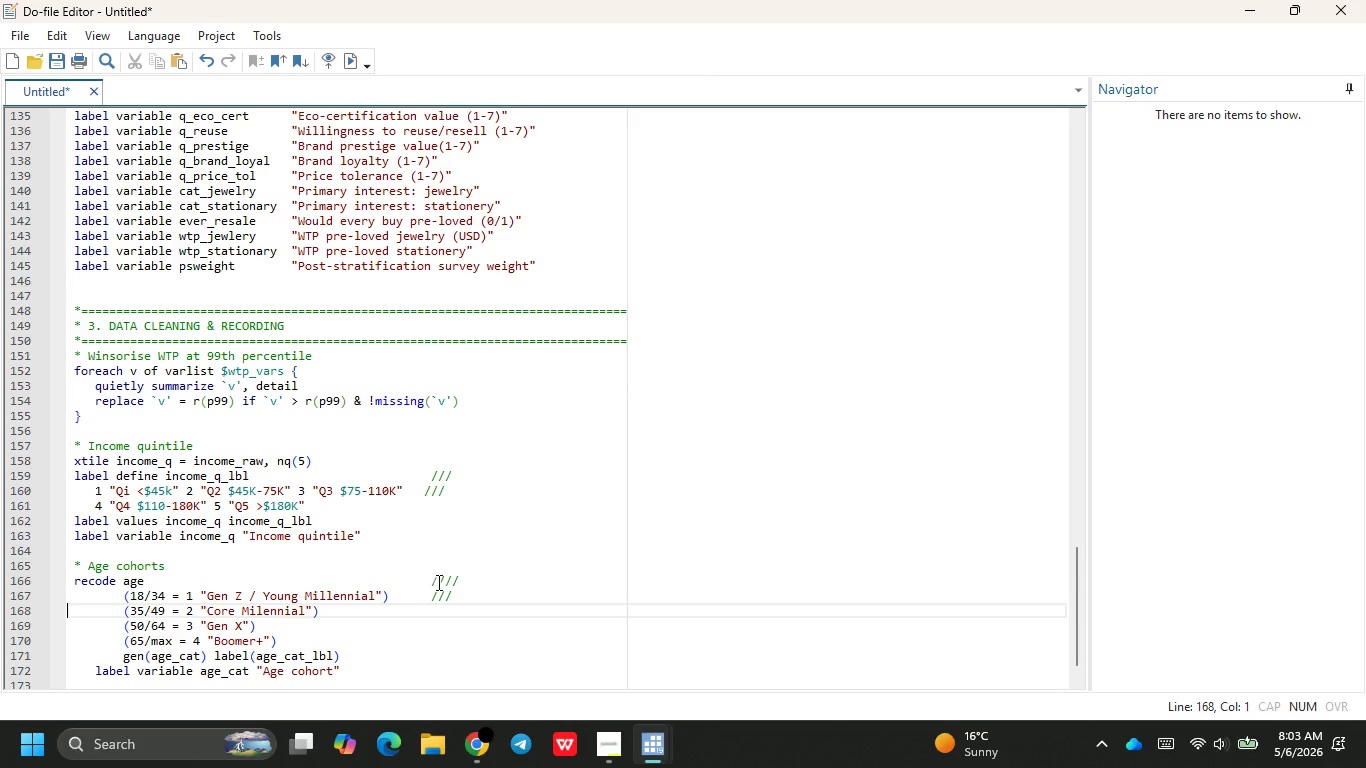 
left_click([461, 583])
 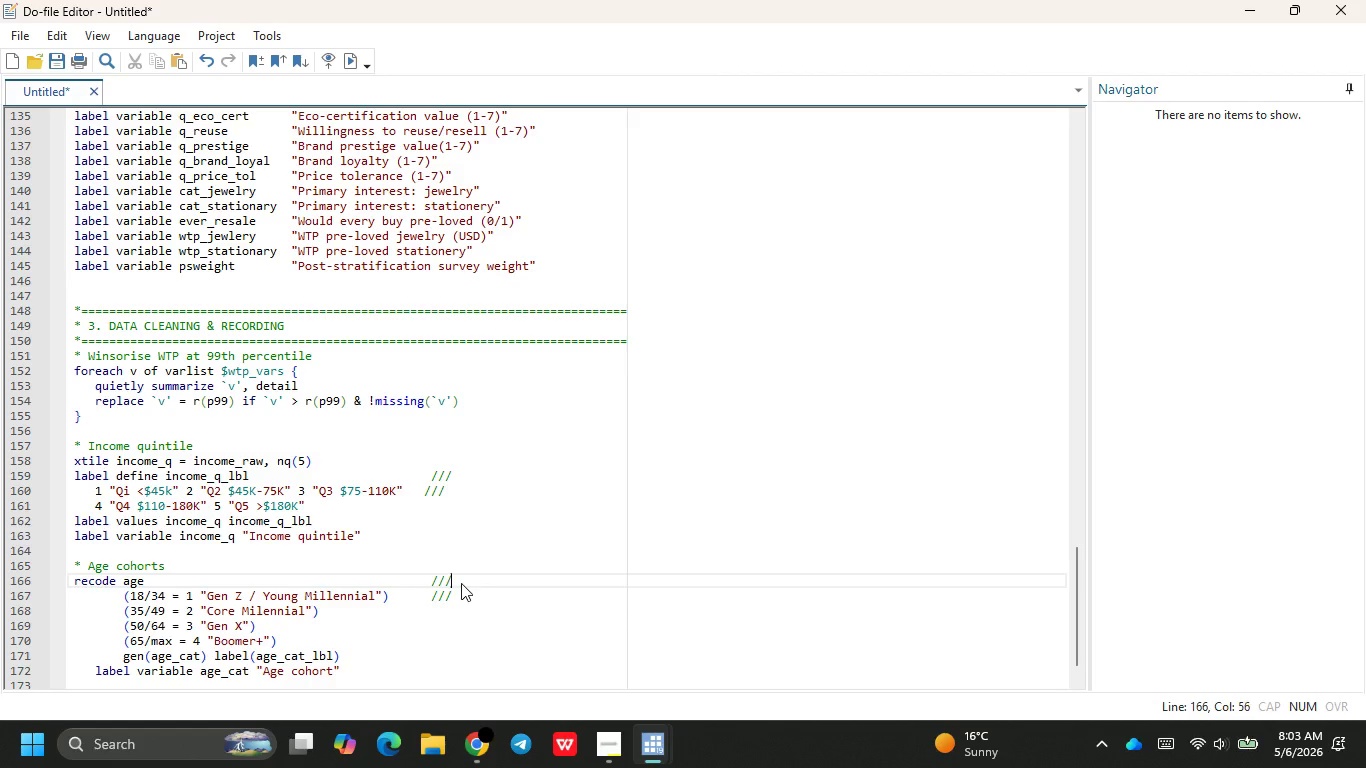 
key(Backspace)
 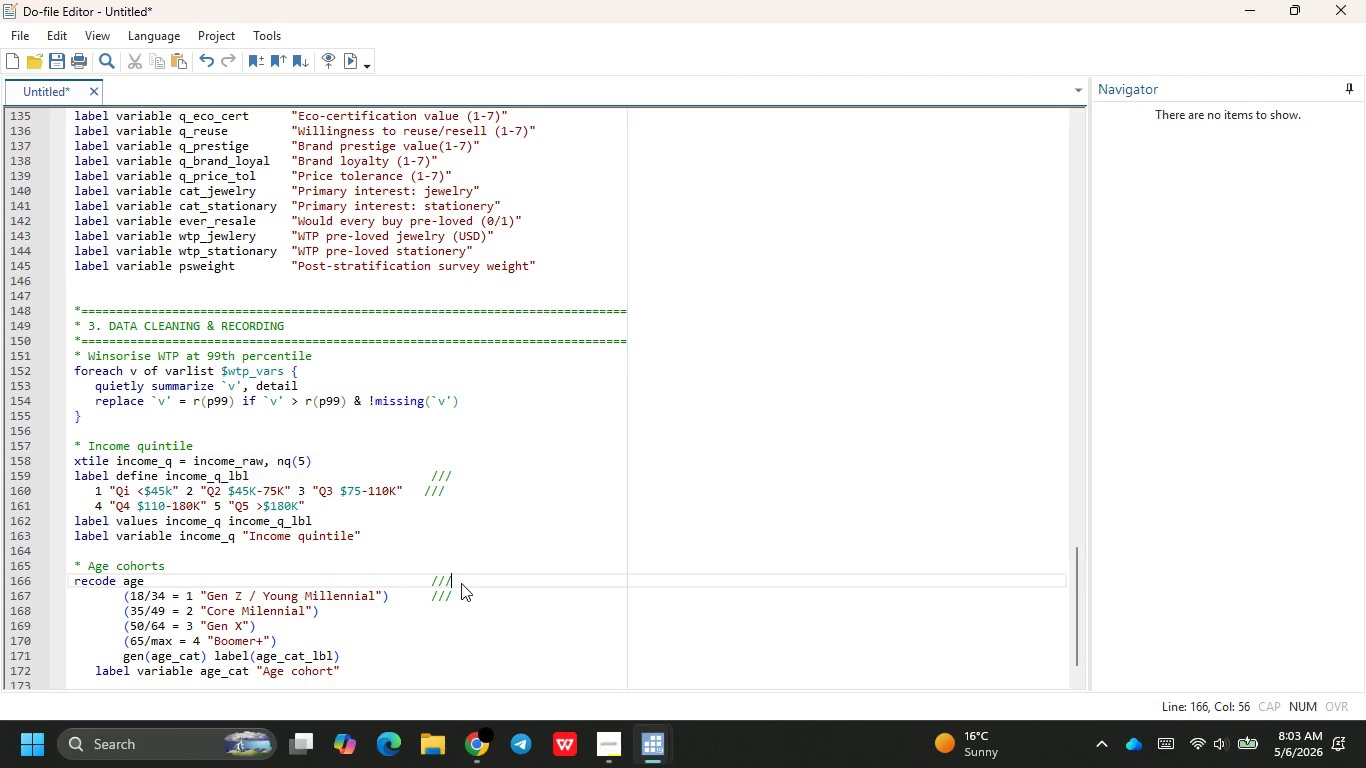 
key(ArrowLeft)
 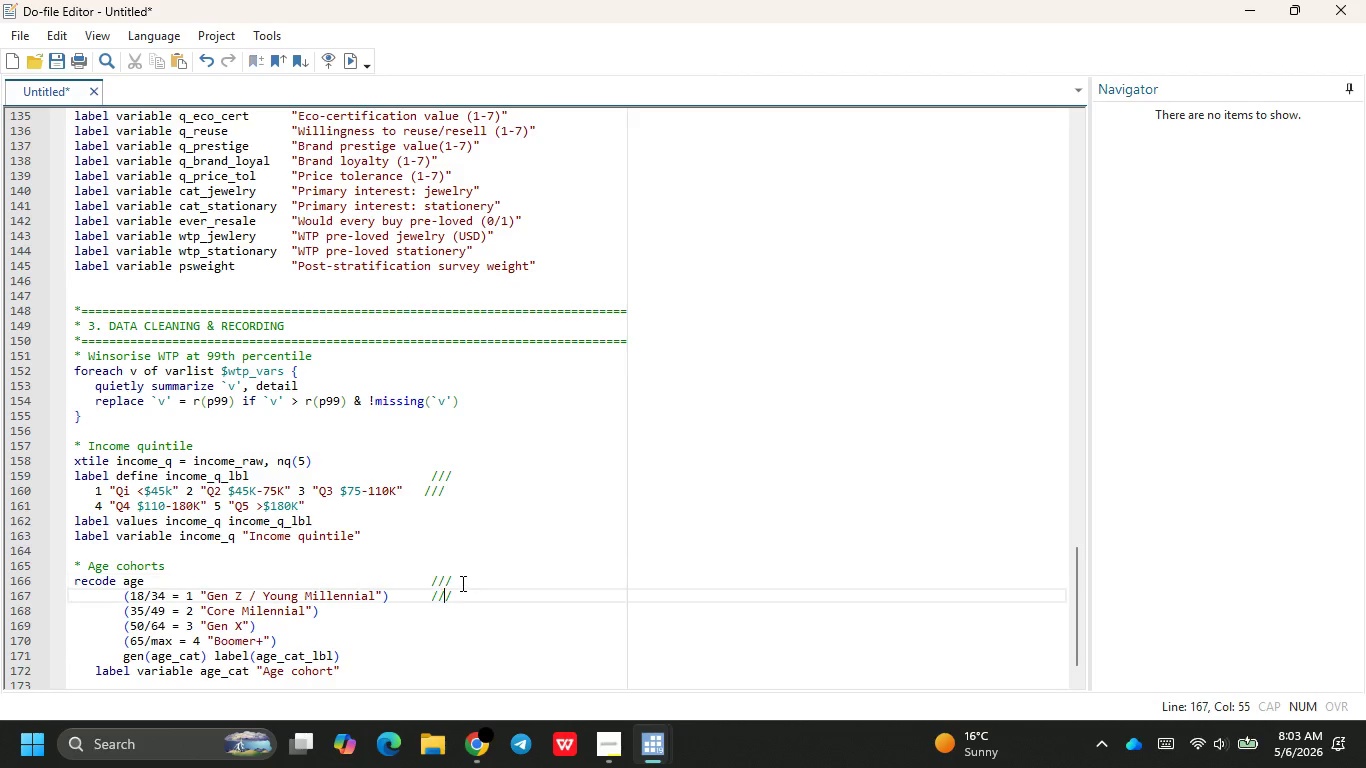 
key(ArrowDown)
 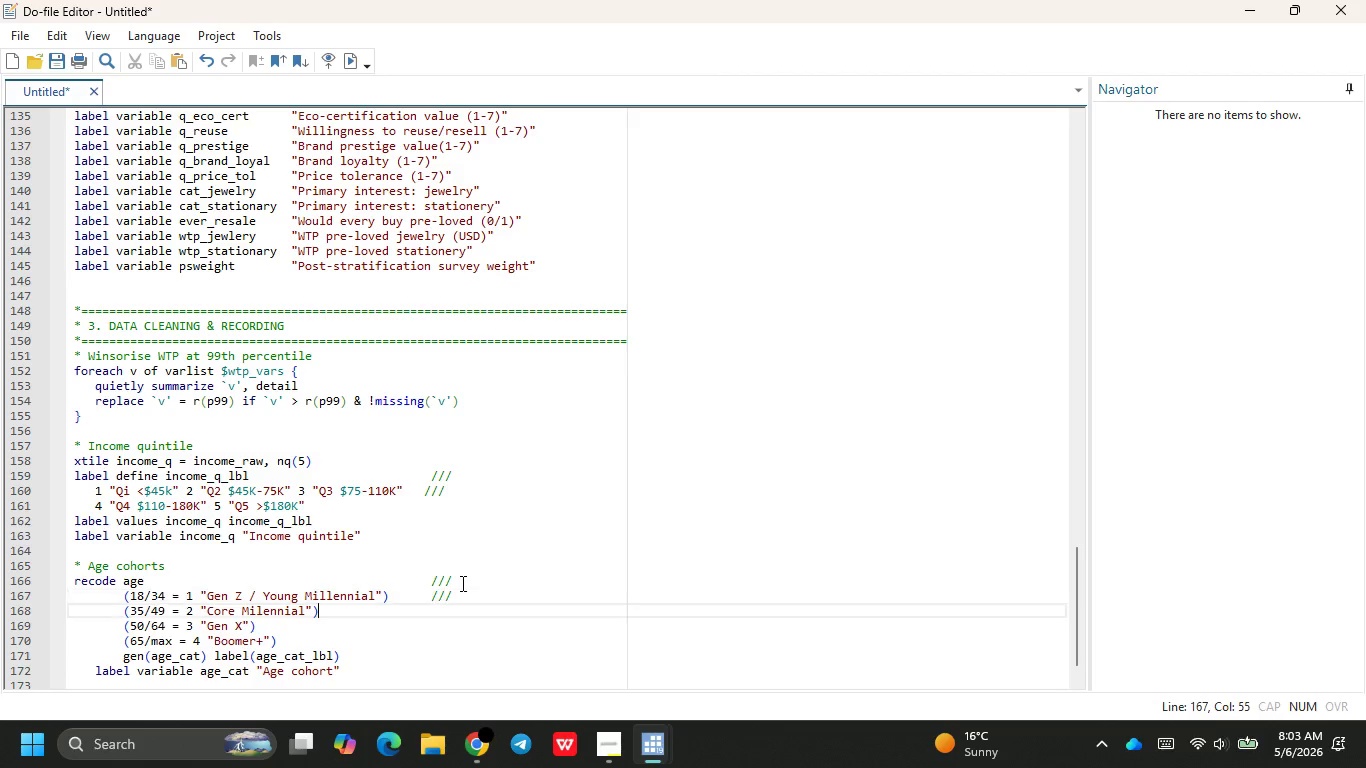 
key(ArrowDown)
 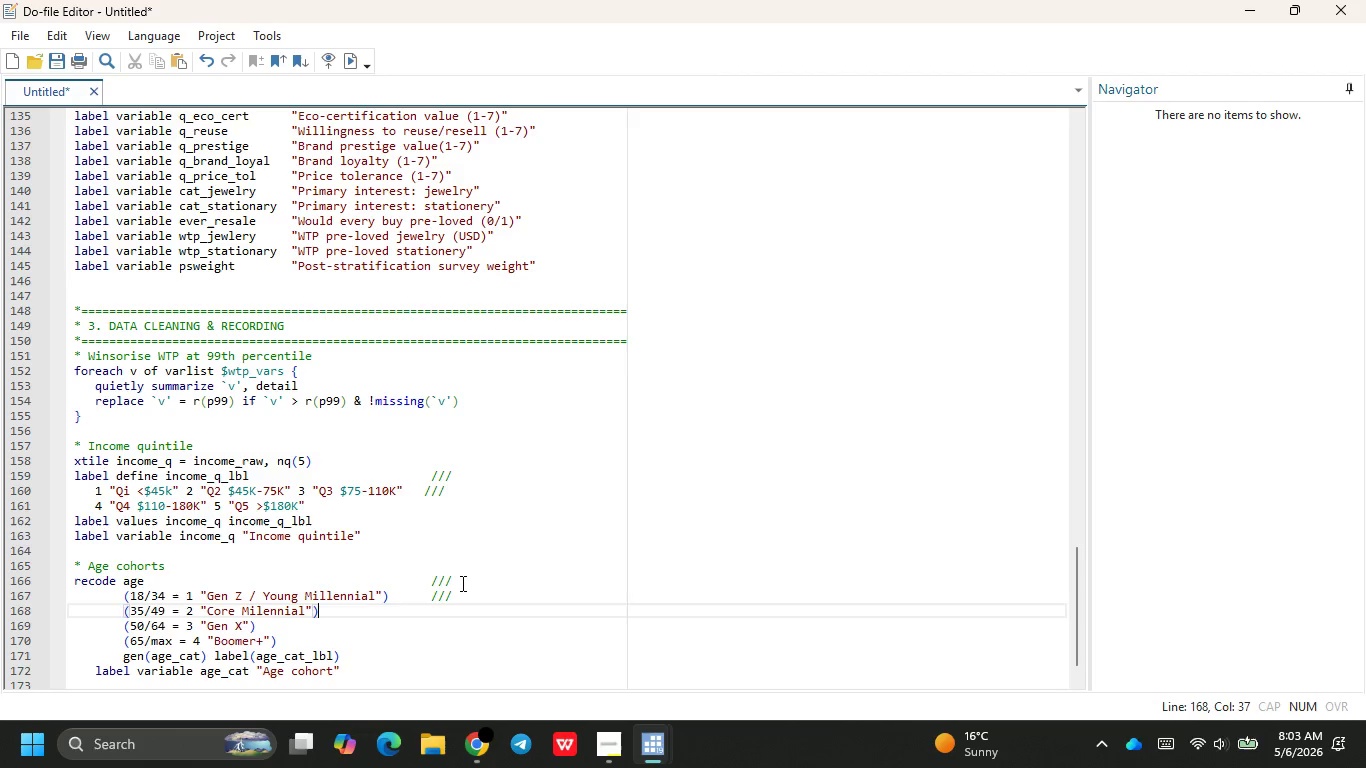 
key(ArrowDown)
 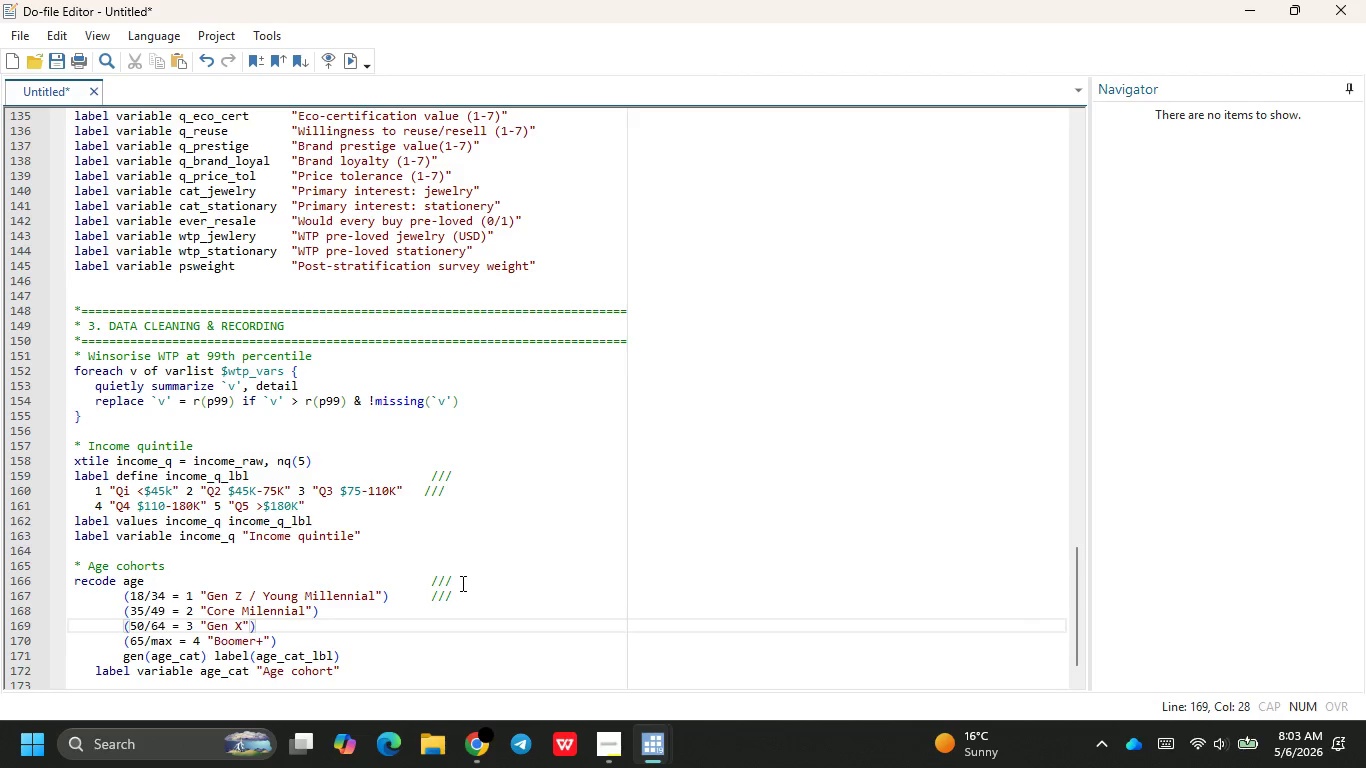 
key(ArrowUp)
 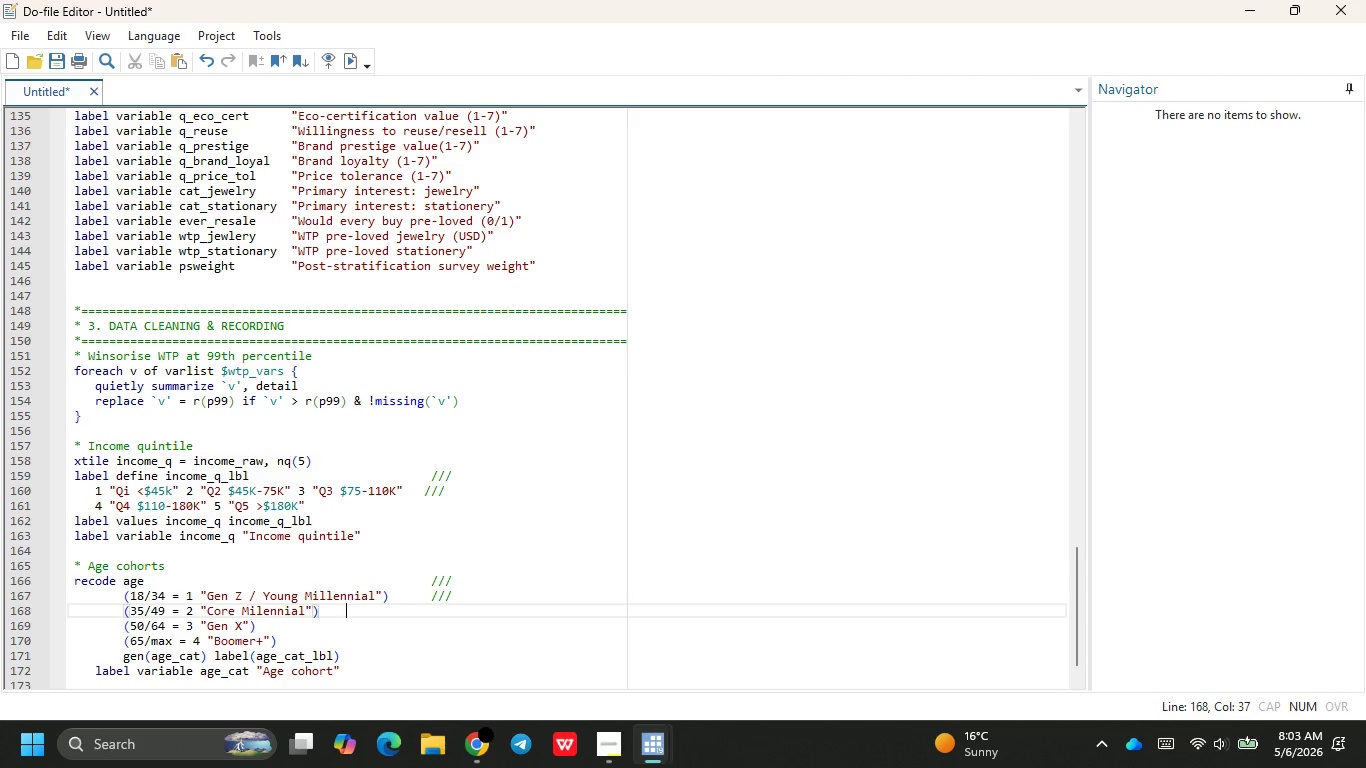 
key(Tab)
 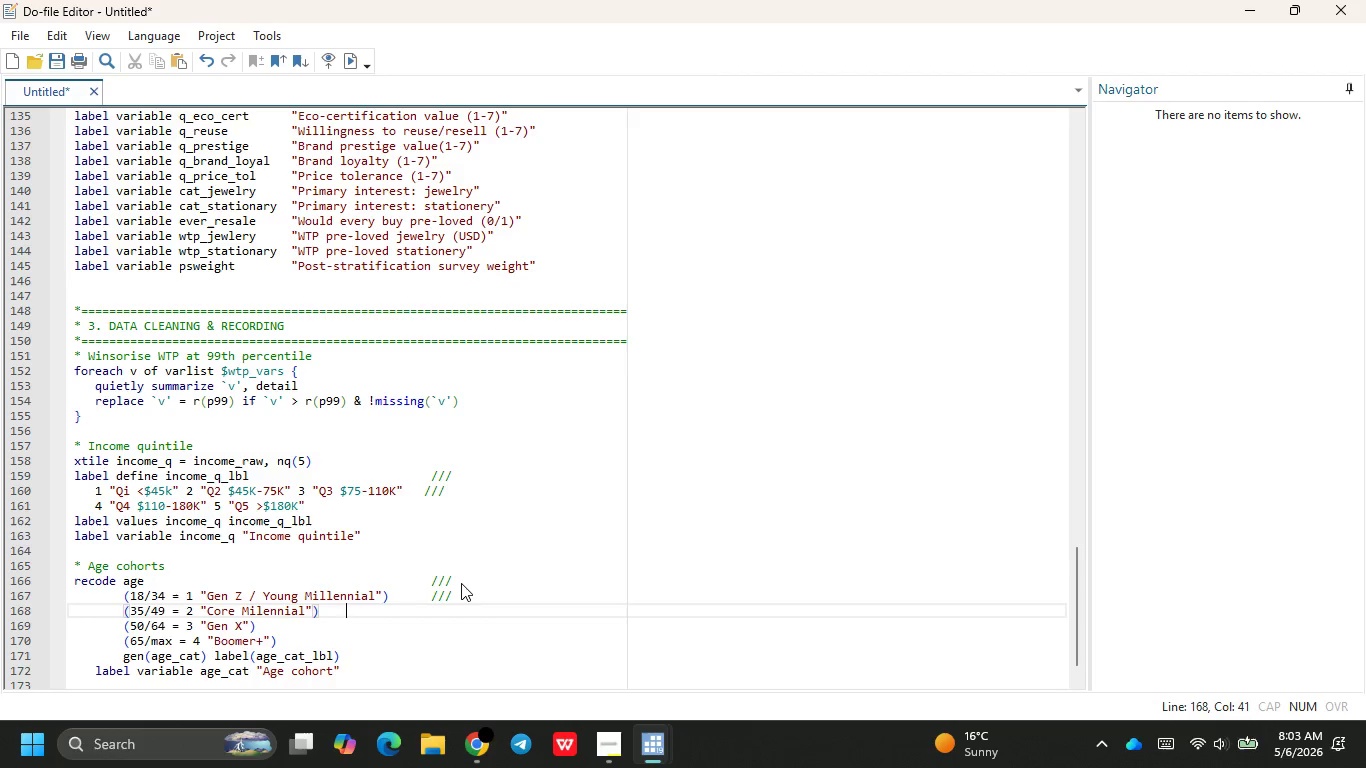 
key(Tab)
 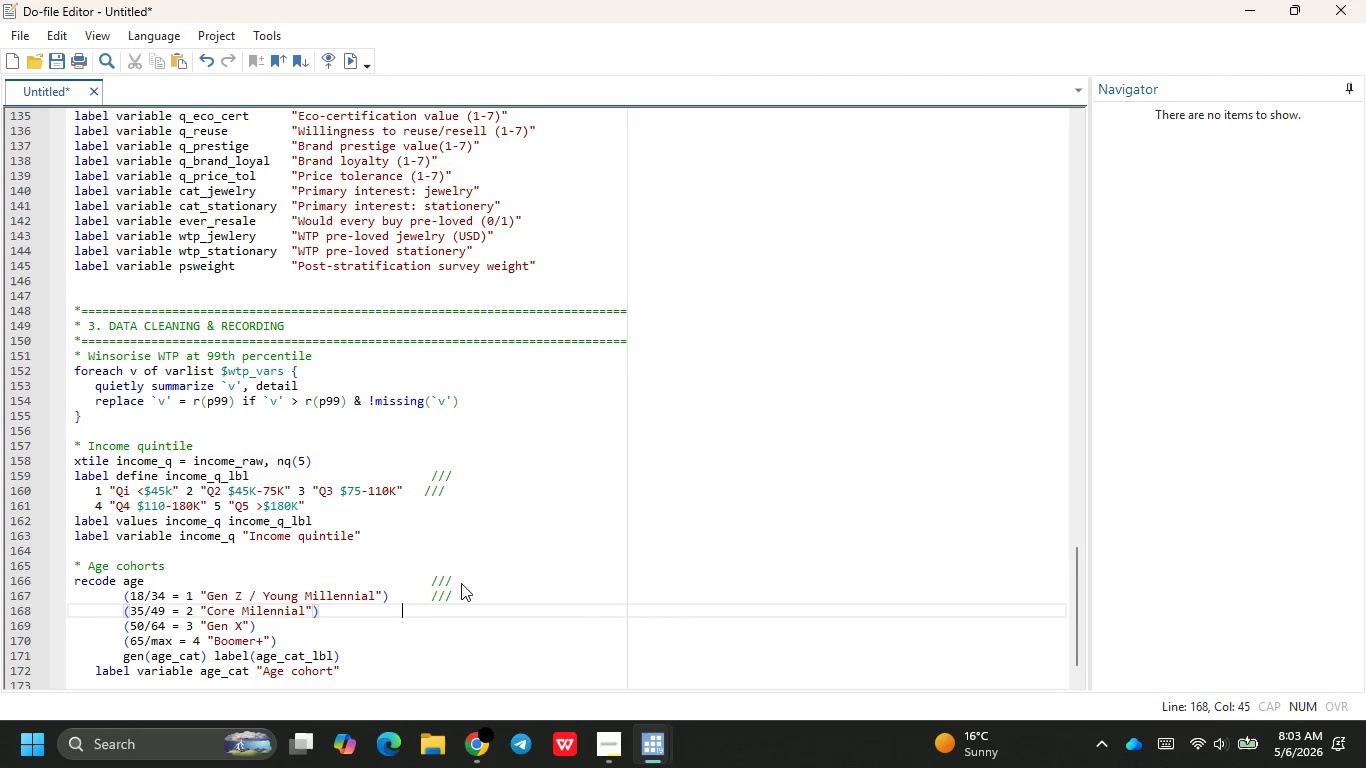 
key(Tab)
 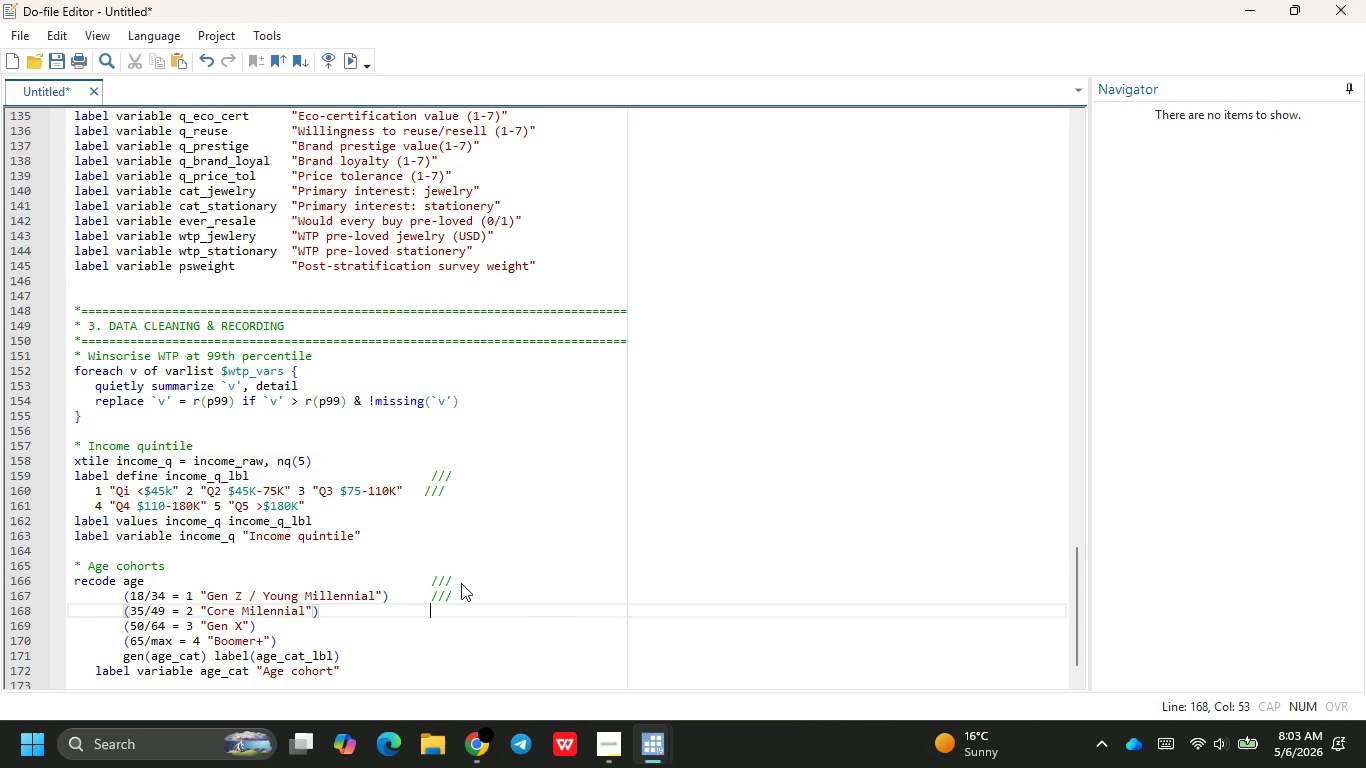 
key(Tab)
 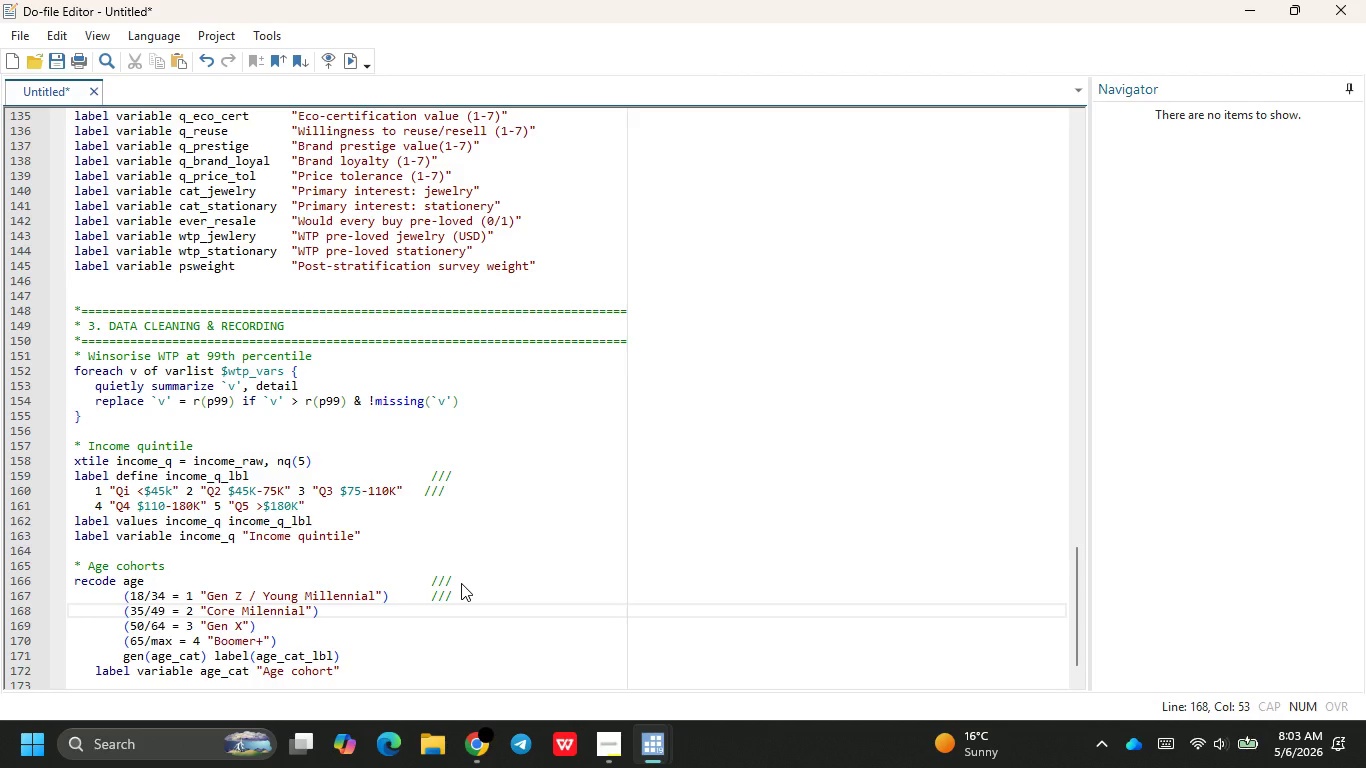 
key(Slash)
 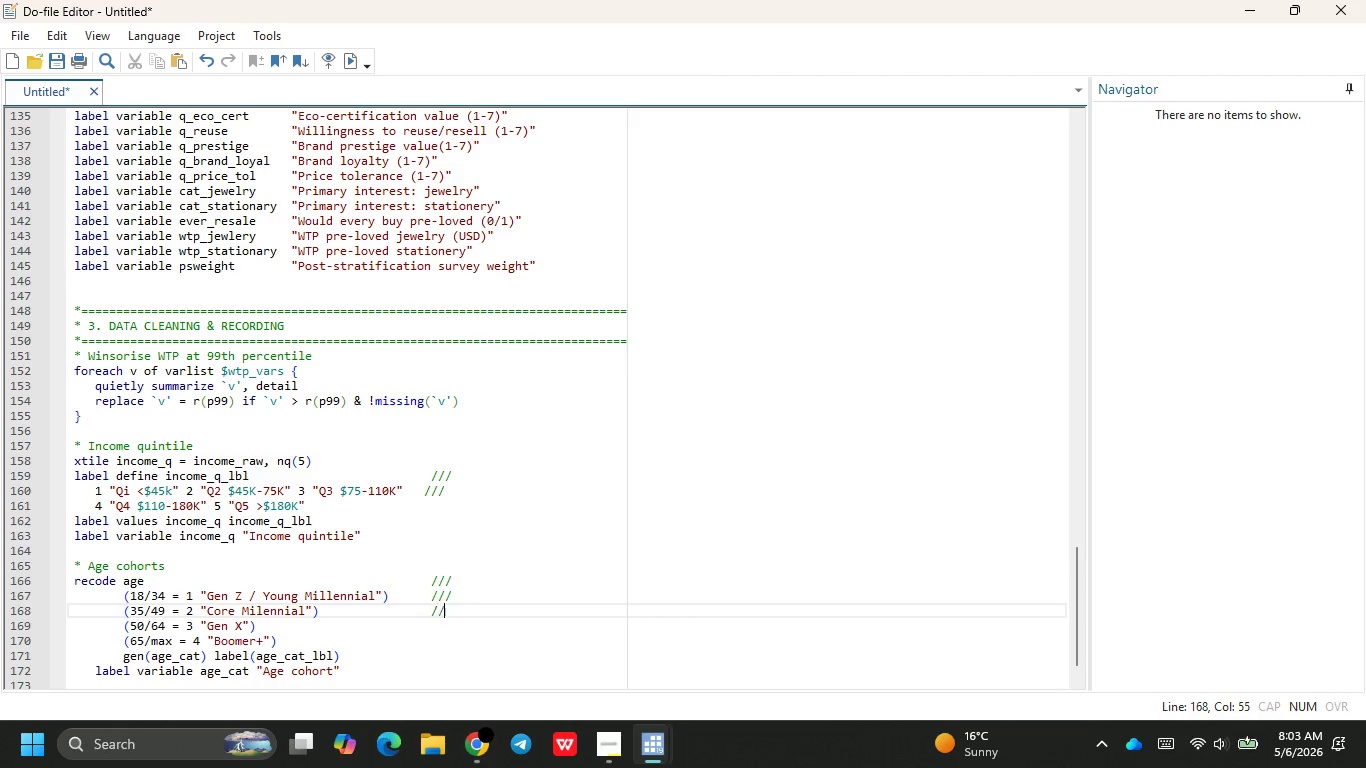 
key(Slash)
 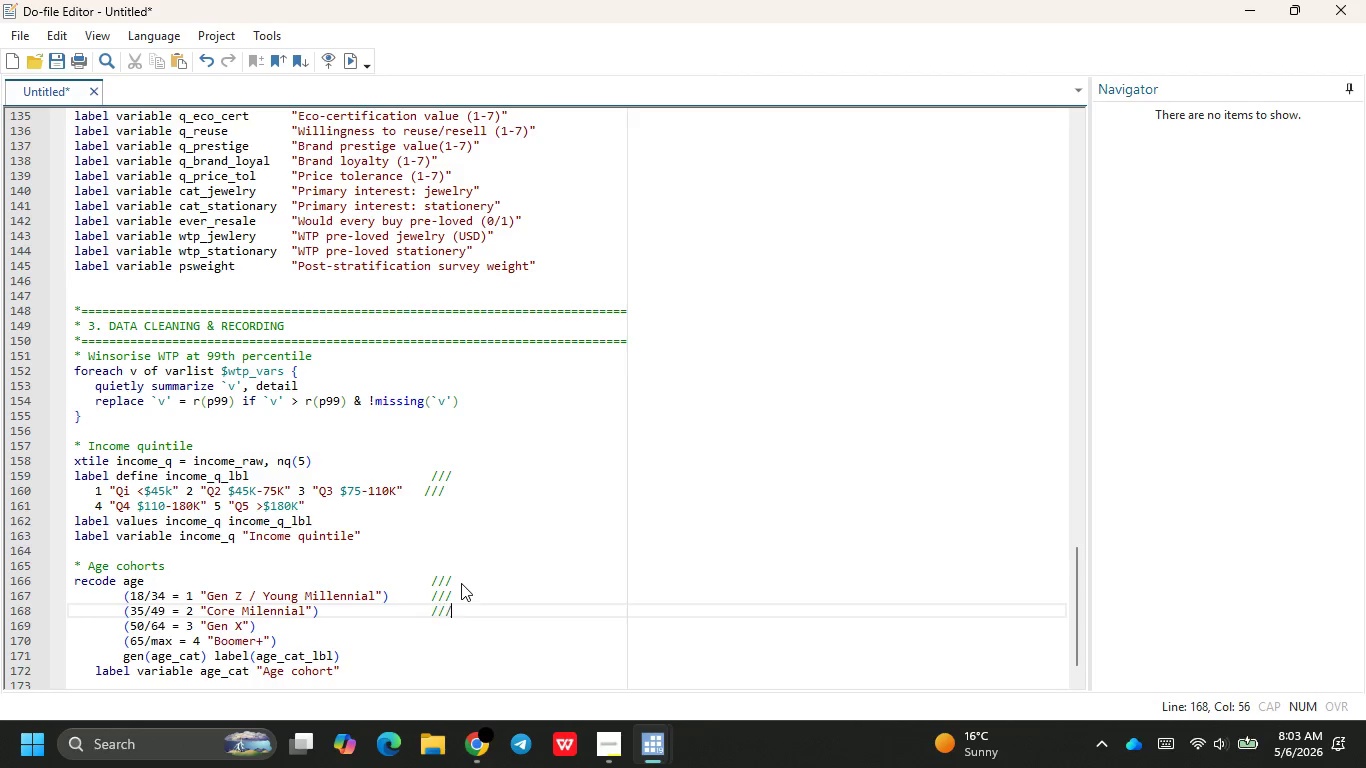 
key(Slash)
 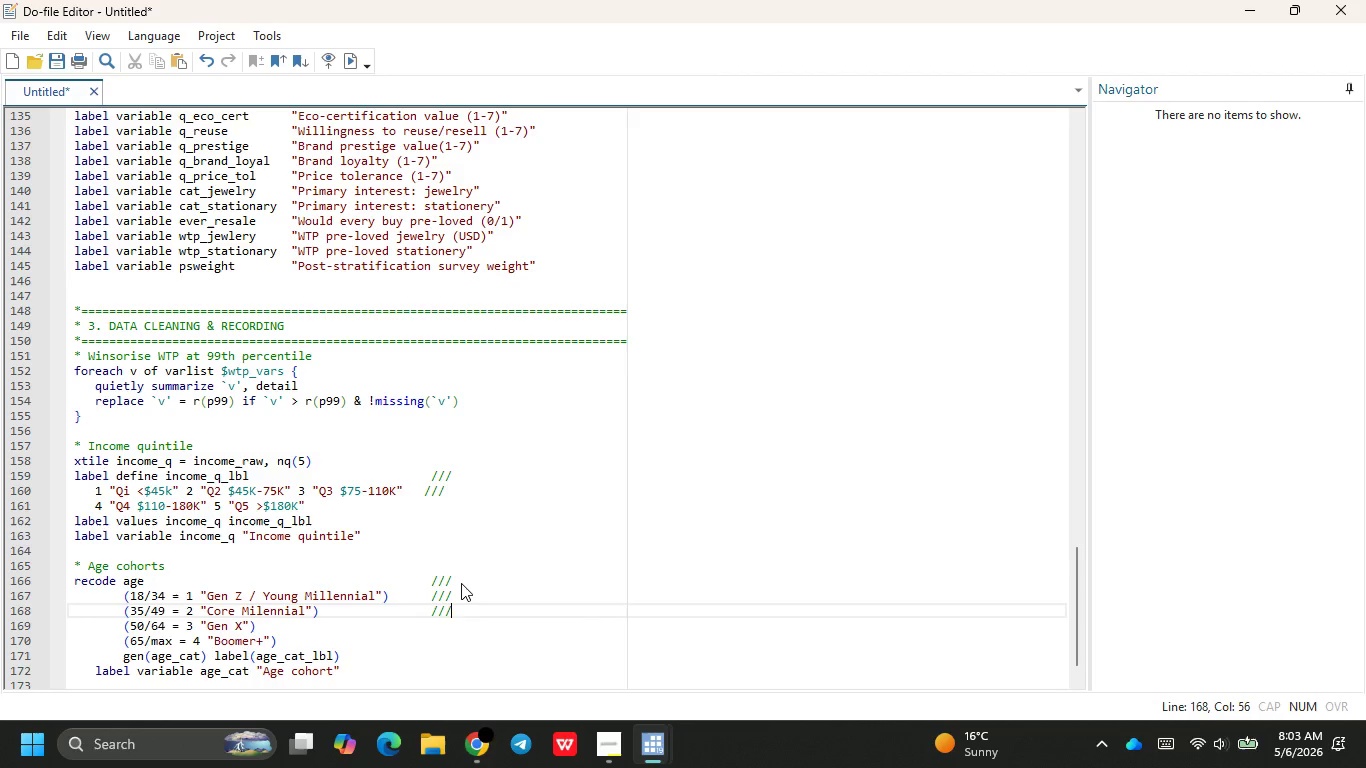 
key(Control+ControlRight)
 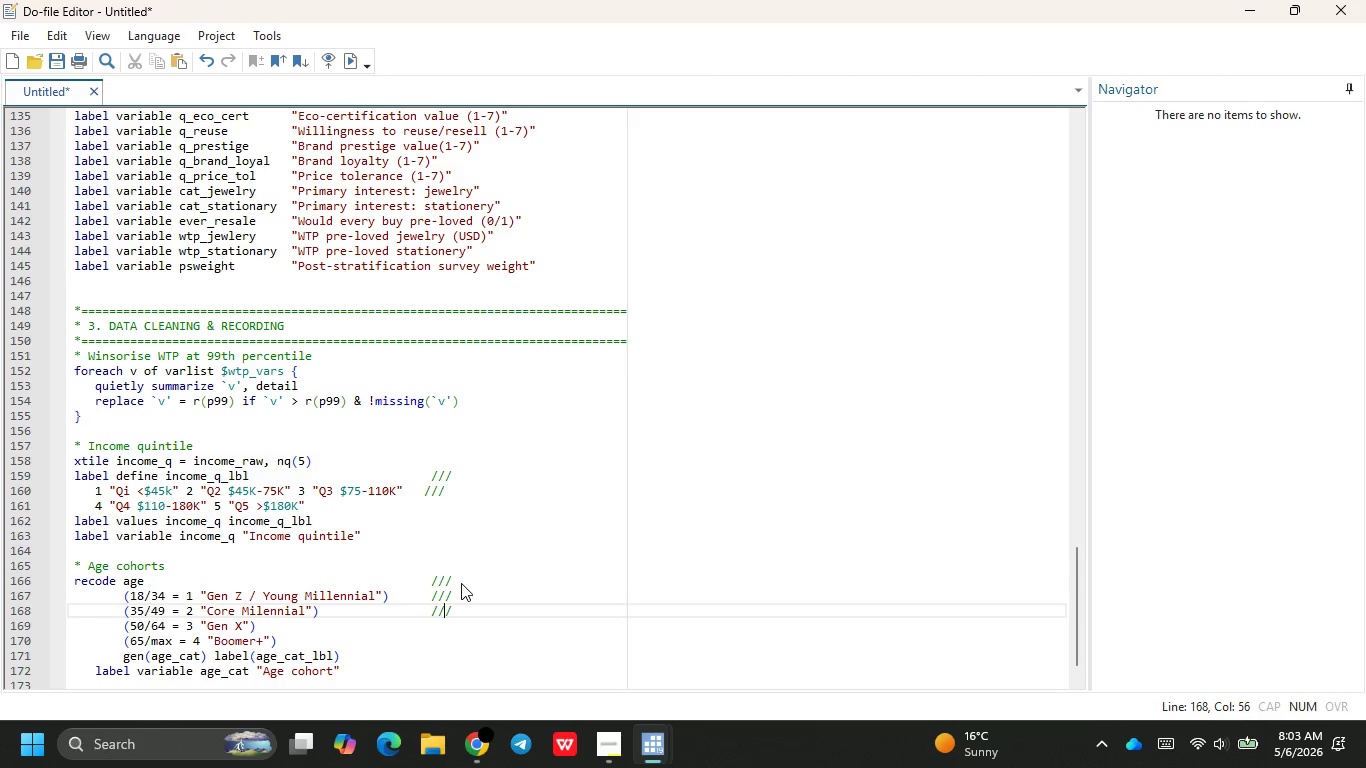 
key(ArrowLeft)
 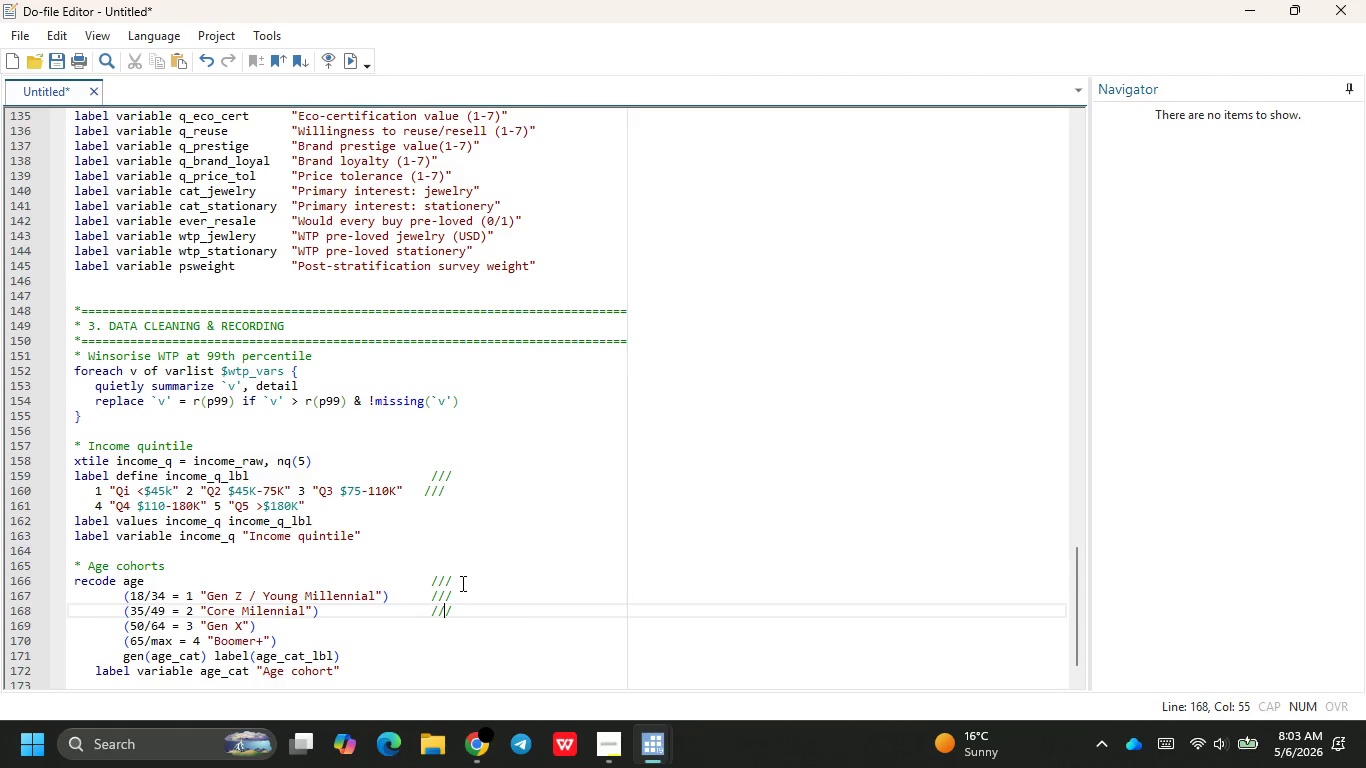 
key(ArrowLeft)
 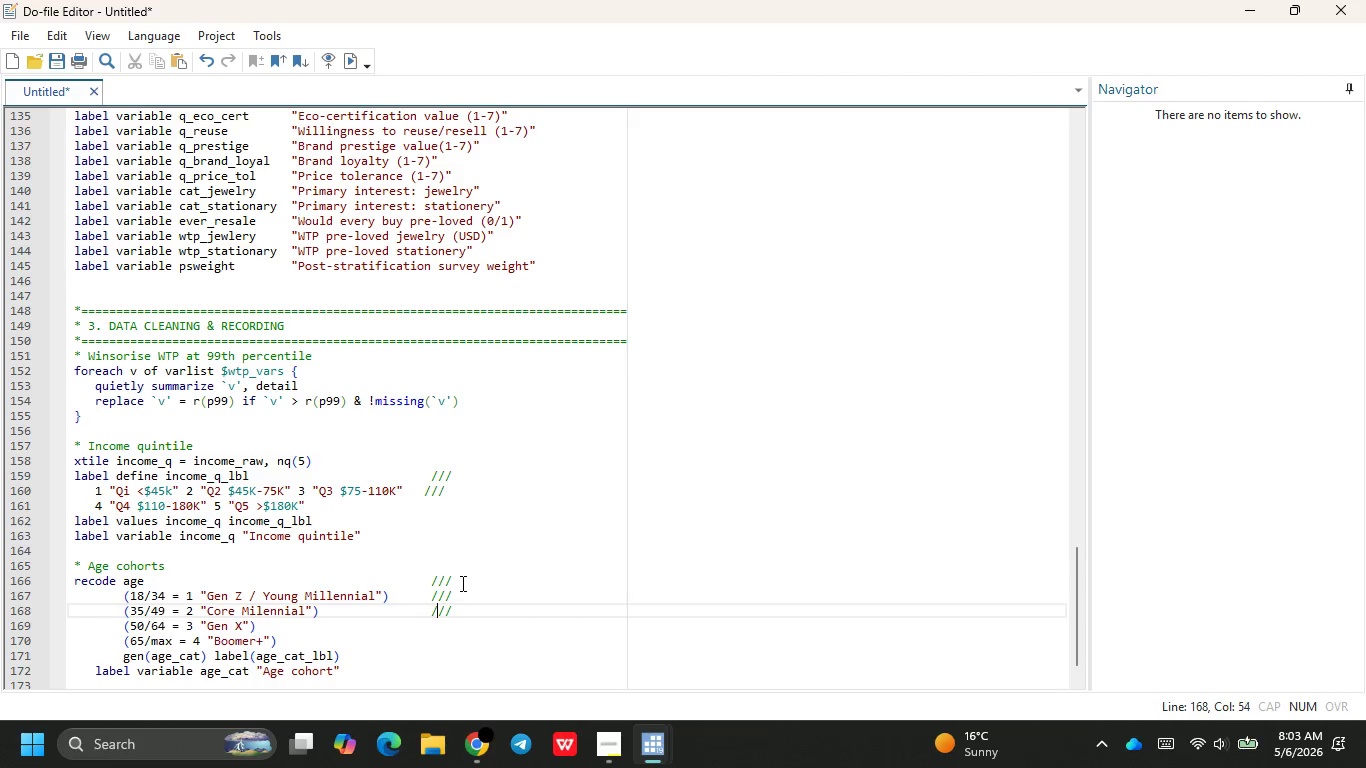 
key(ArrowLeft)
 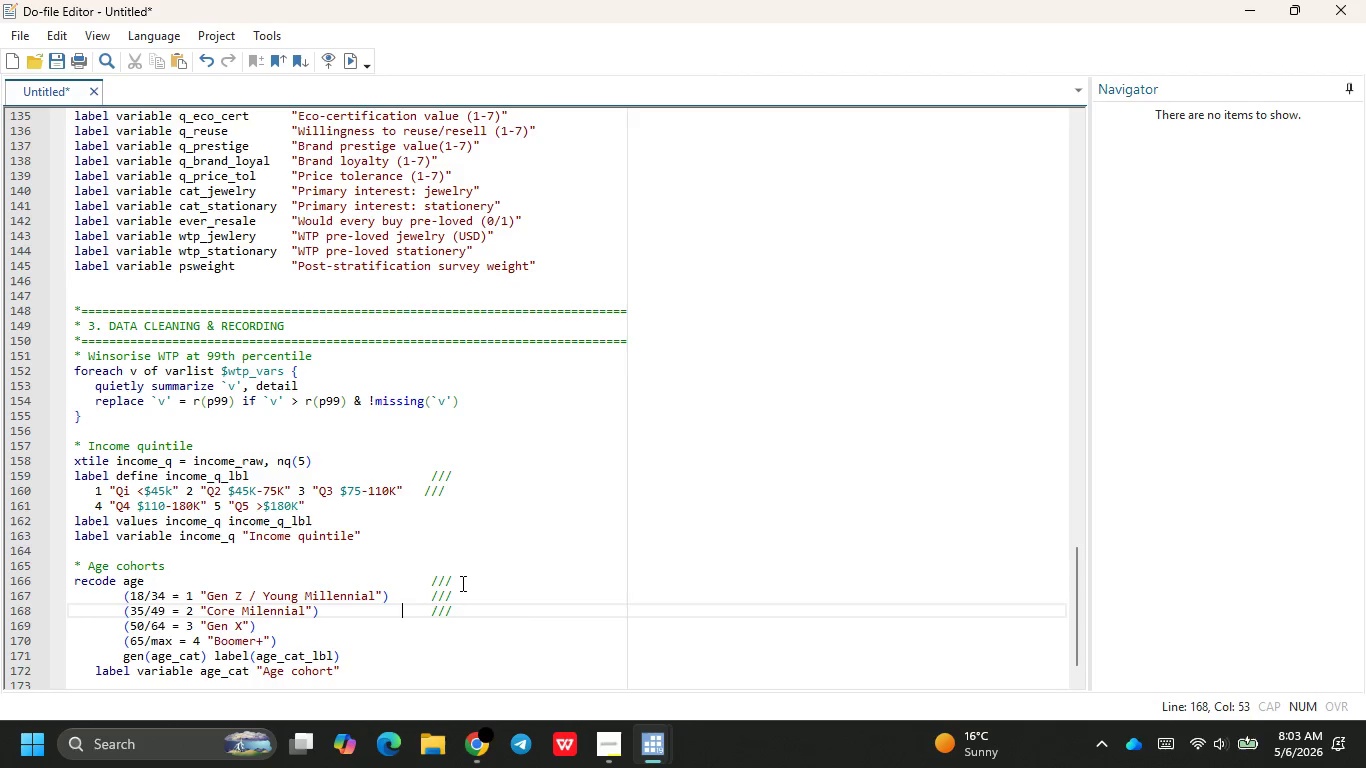 
key(ArrowLeft)
 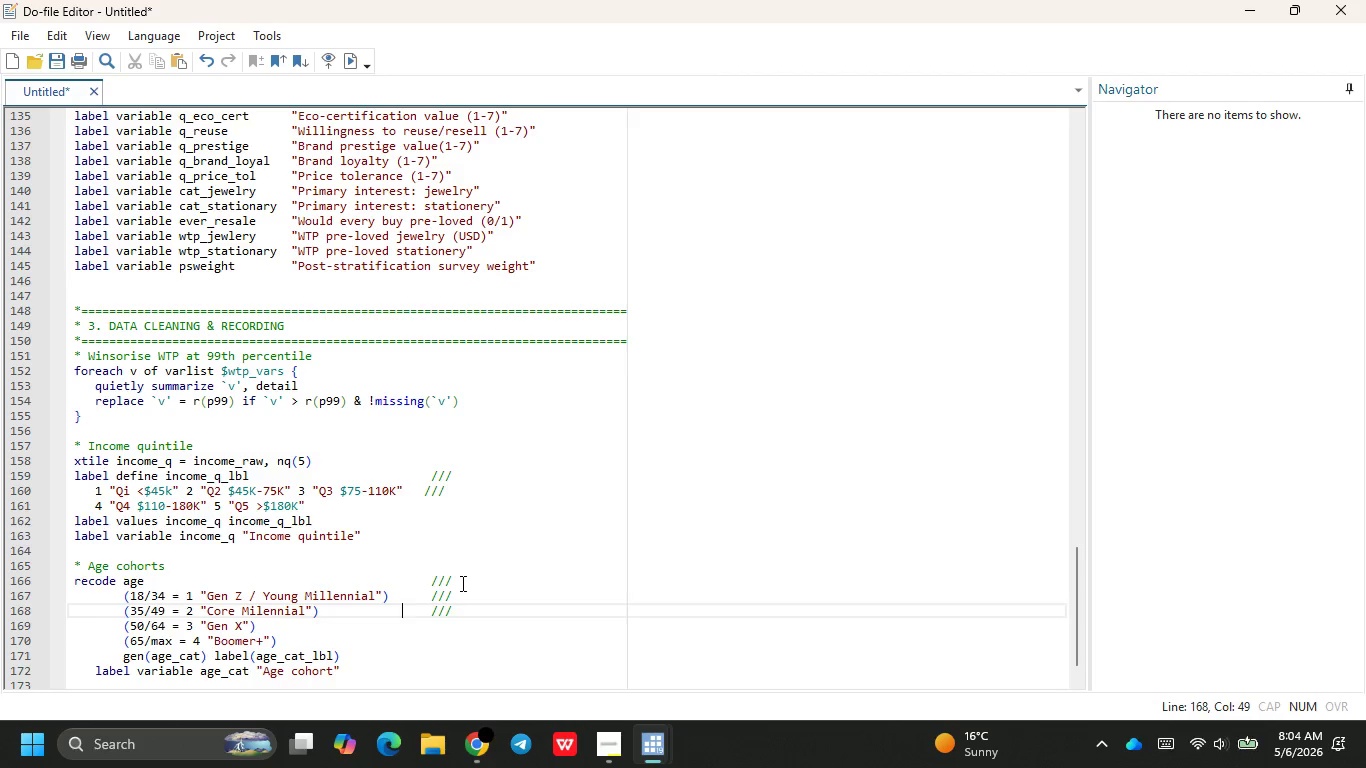 
key(ArrowUp)
 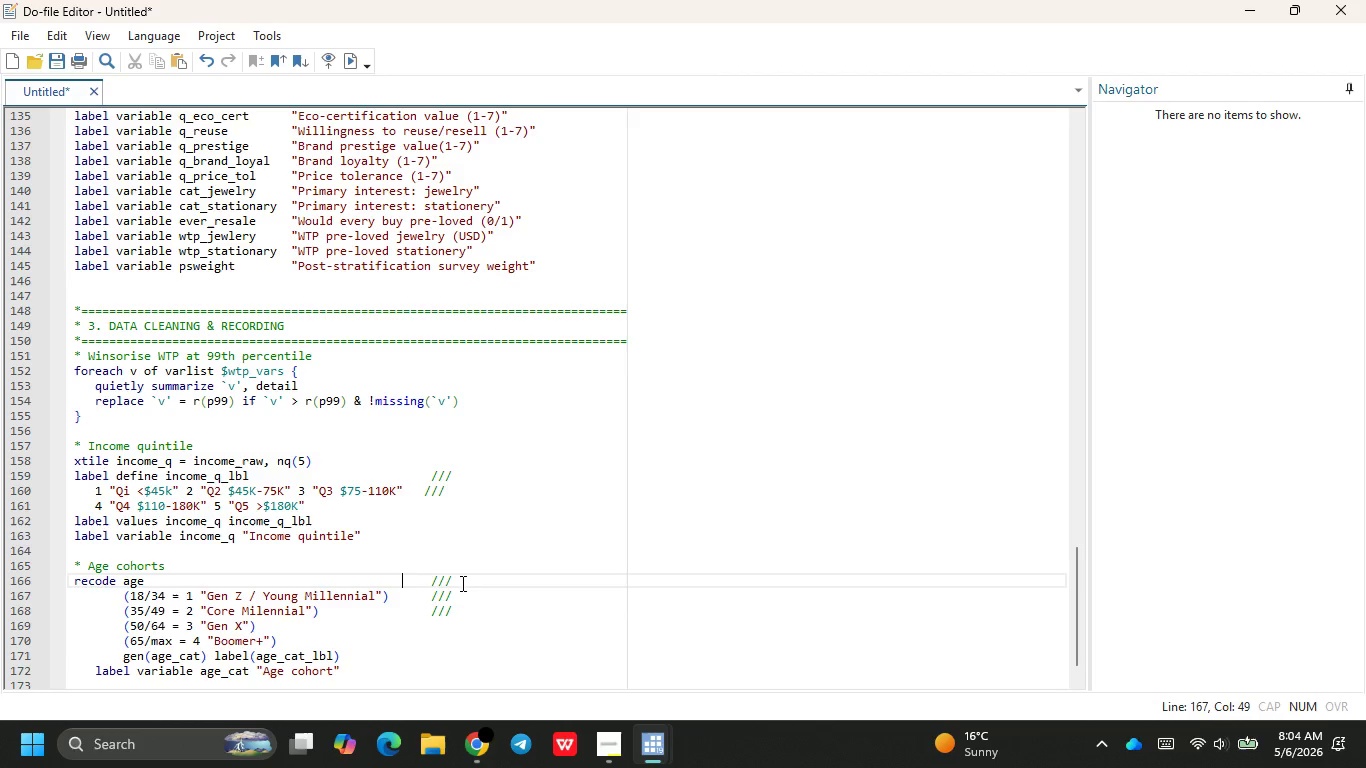 
key(ArrowUp)
 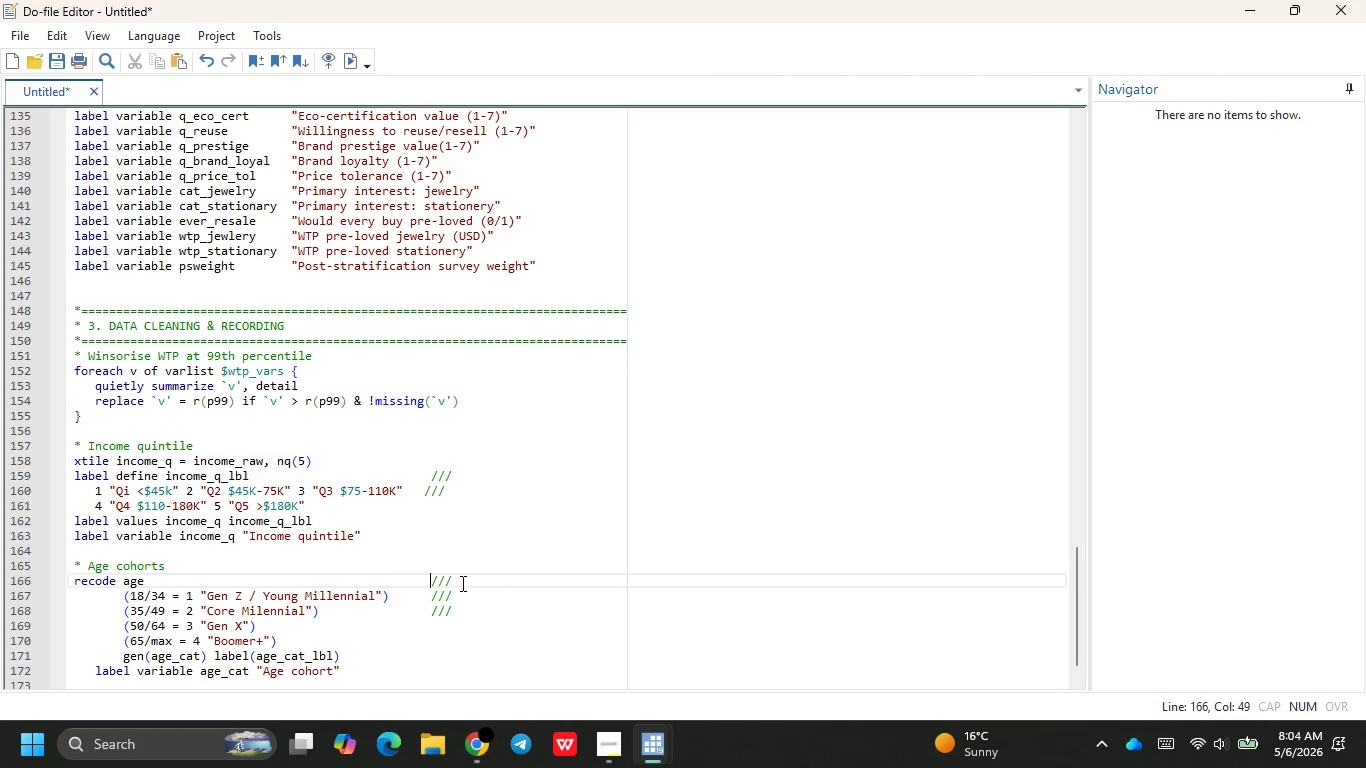 
key(ArrowRight)
 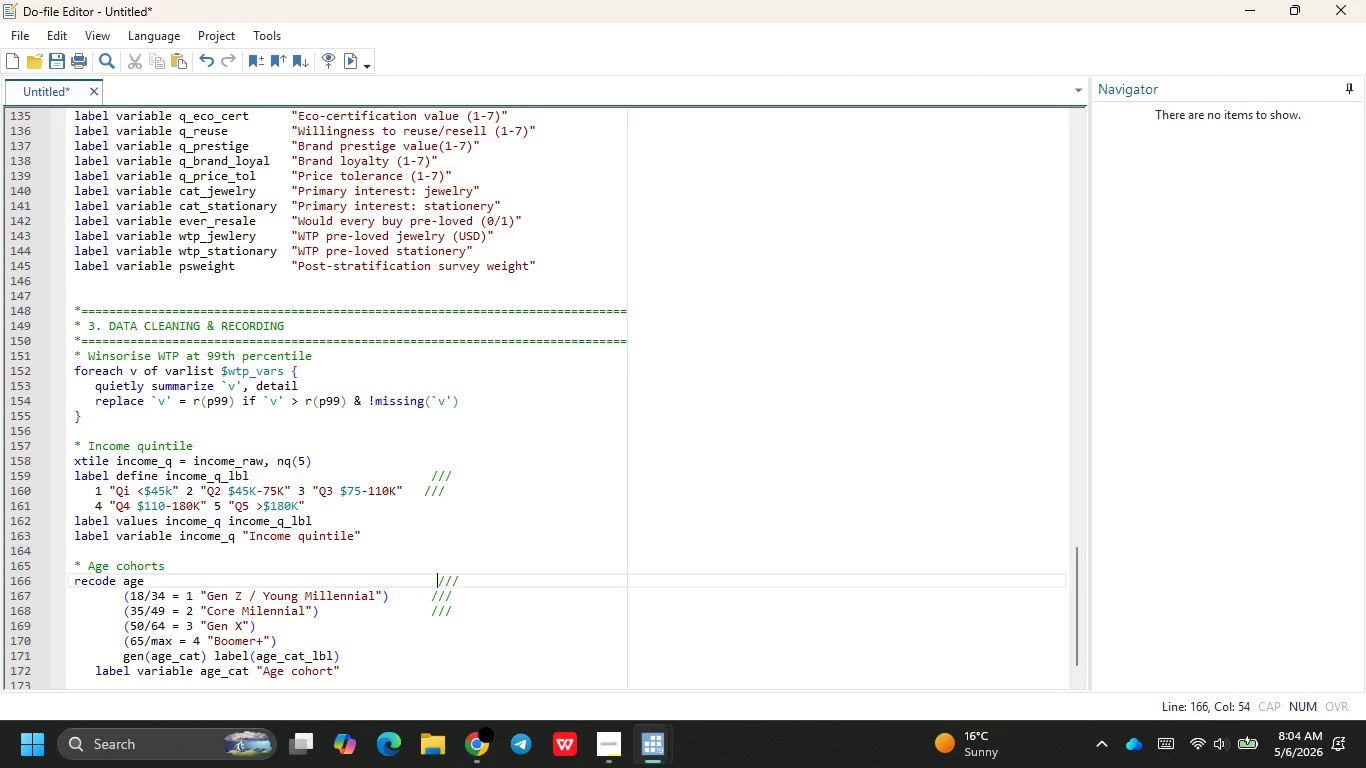 
key(Space)
 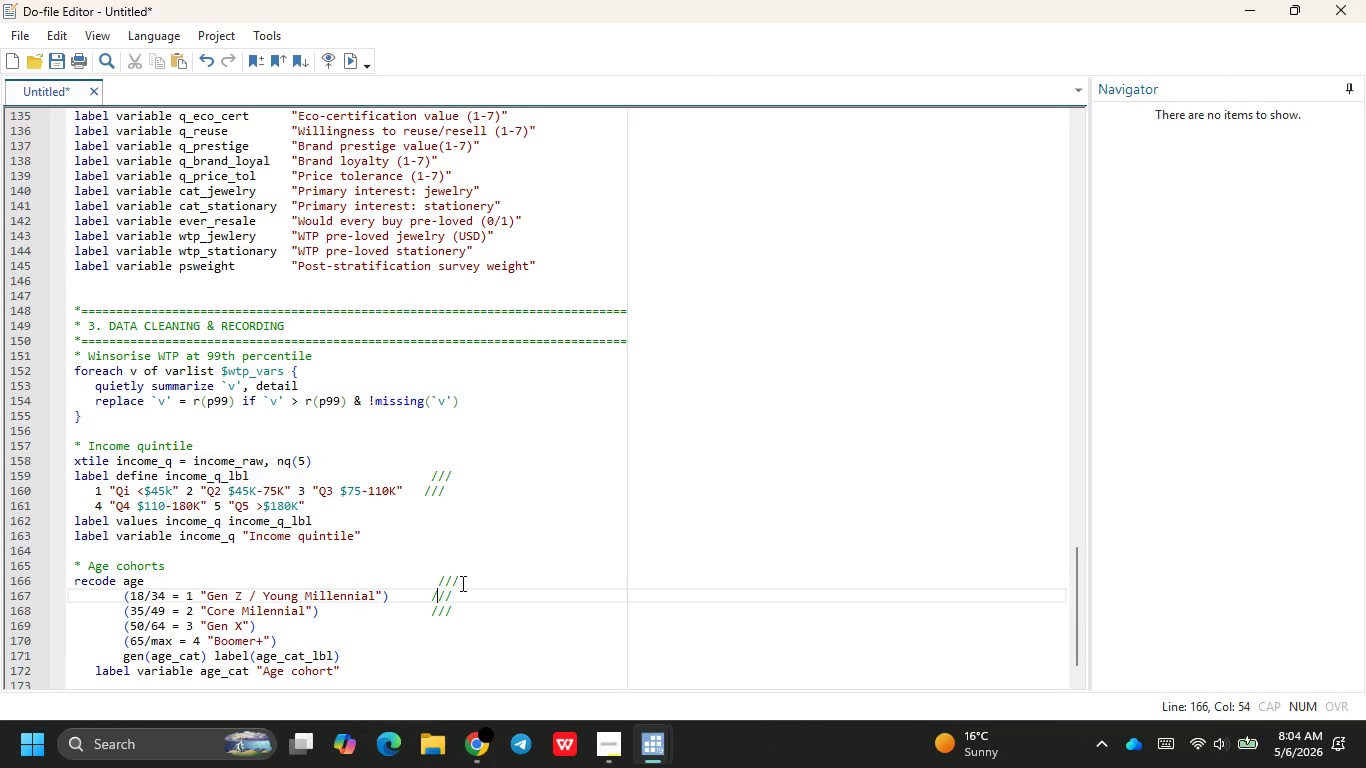 
key(ArrowDown)
 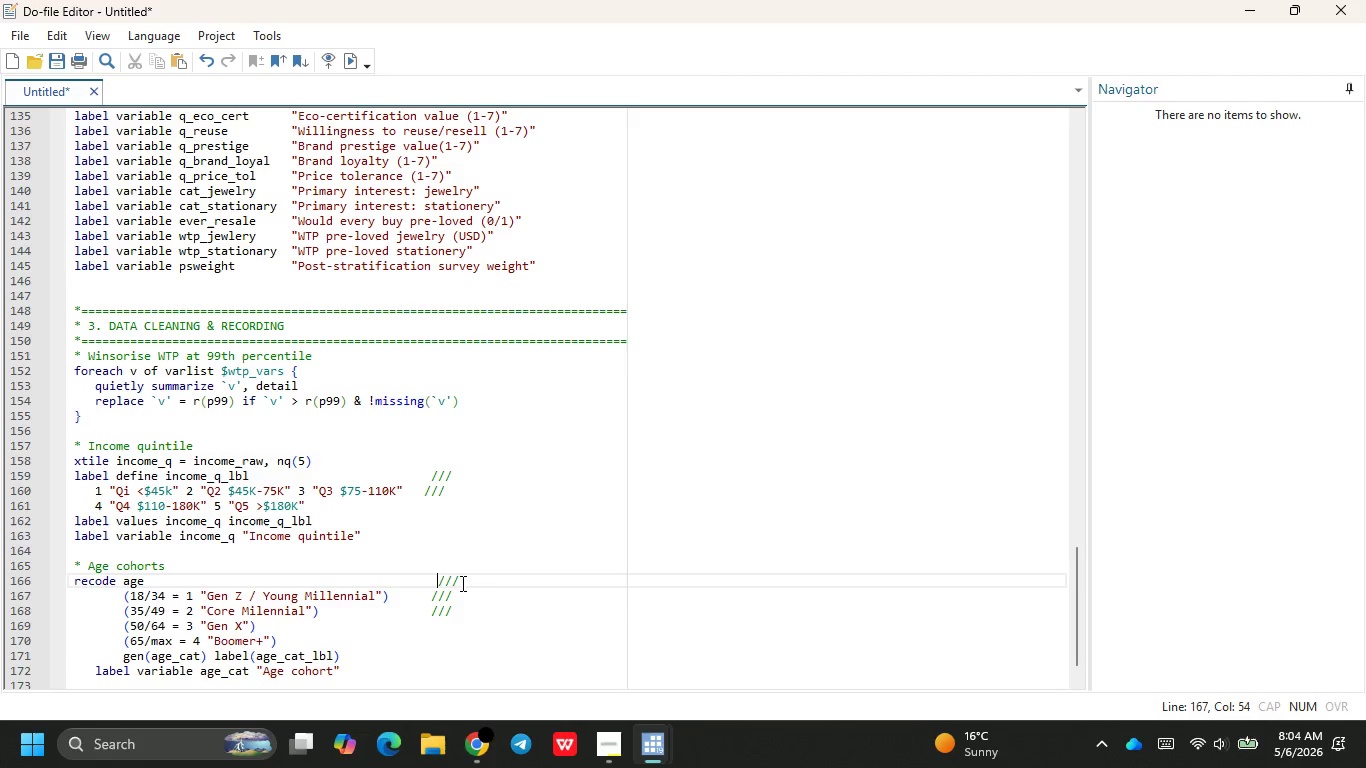 
key(ArrowUp)
 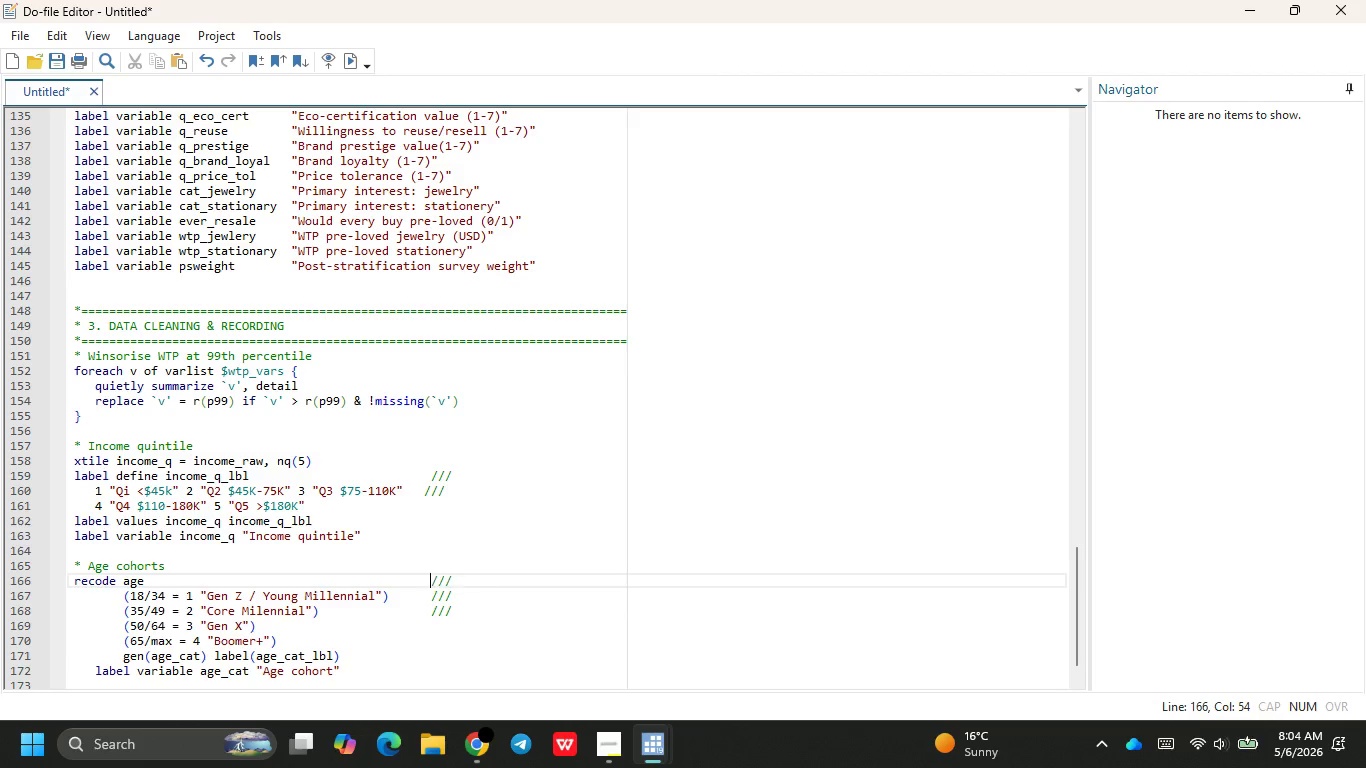 
key(Backspace)
 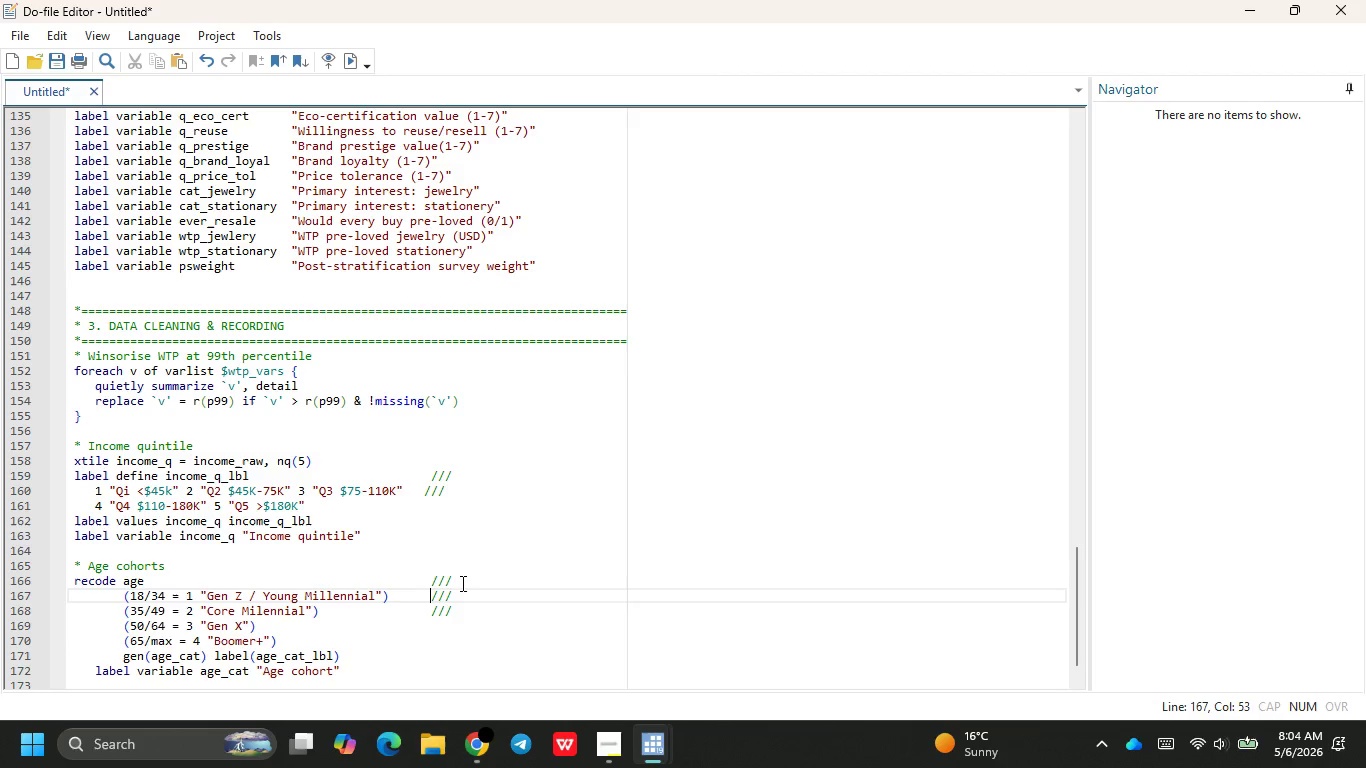 
key(ArrowDown)
 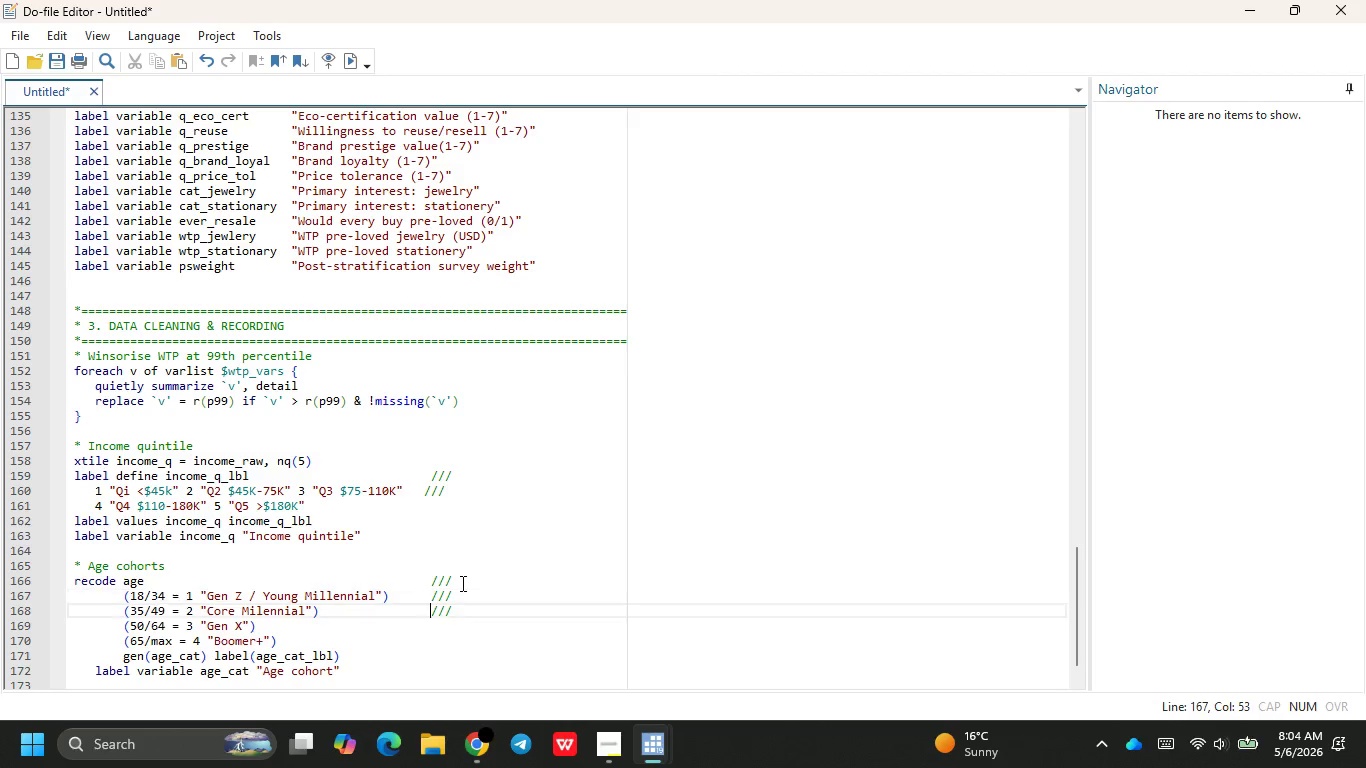 
key(ArrowDown)
 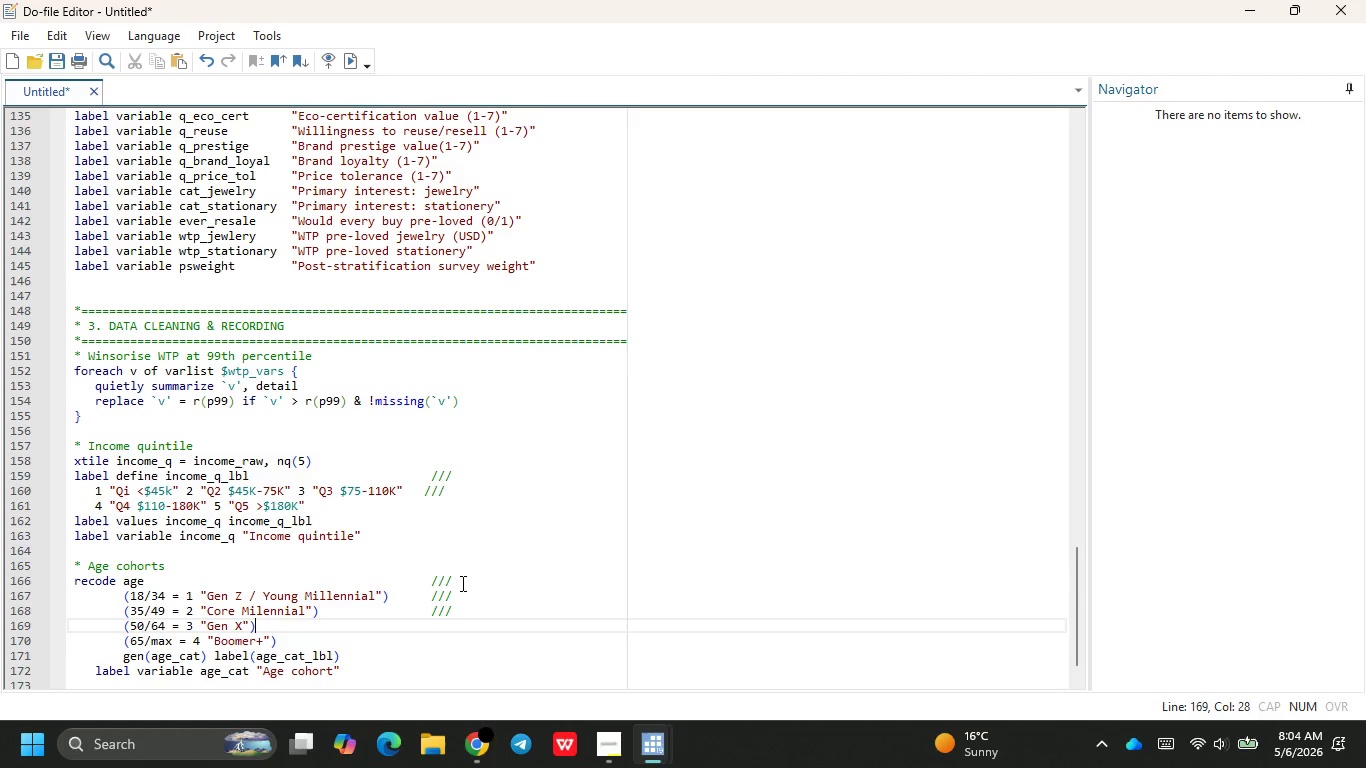 
key(ArrowDown)
 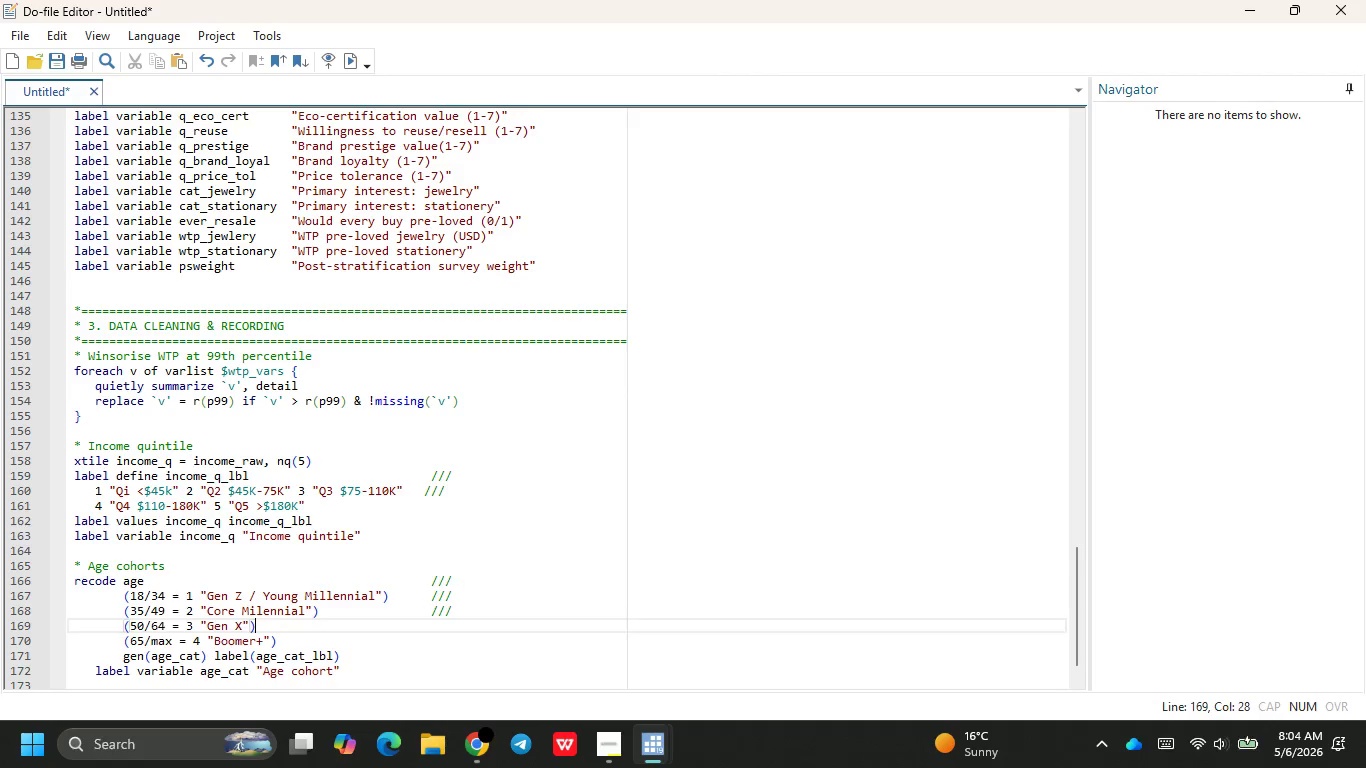 
key(Tab)
 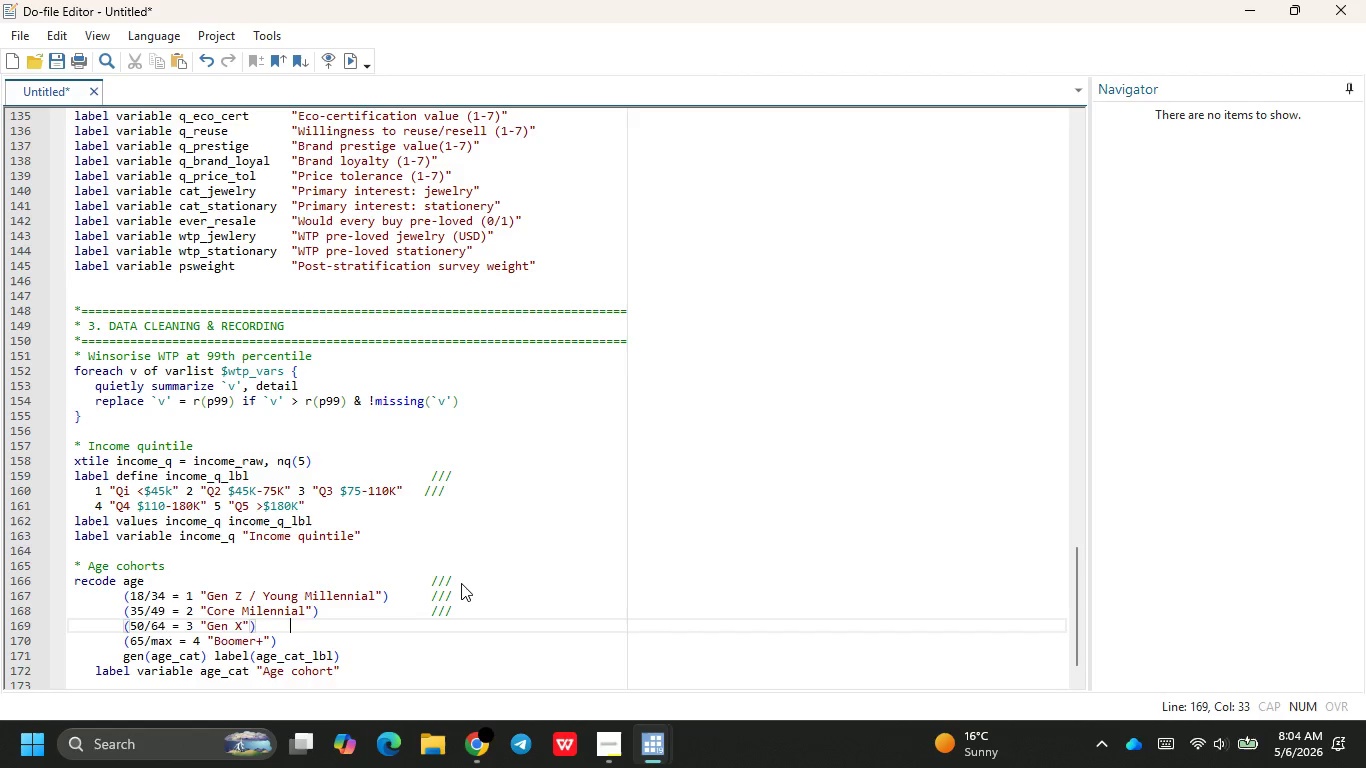 
key(Tab)
 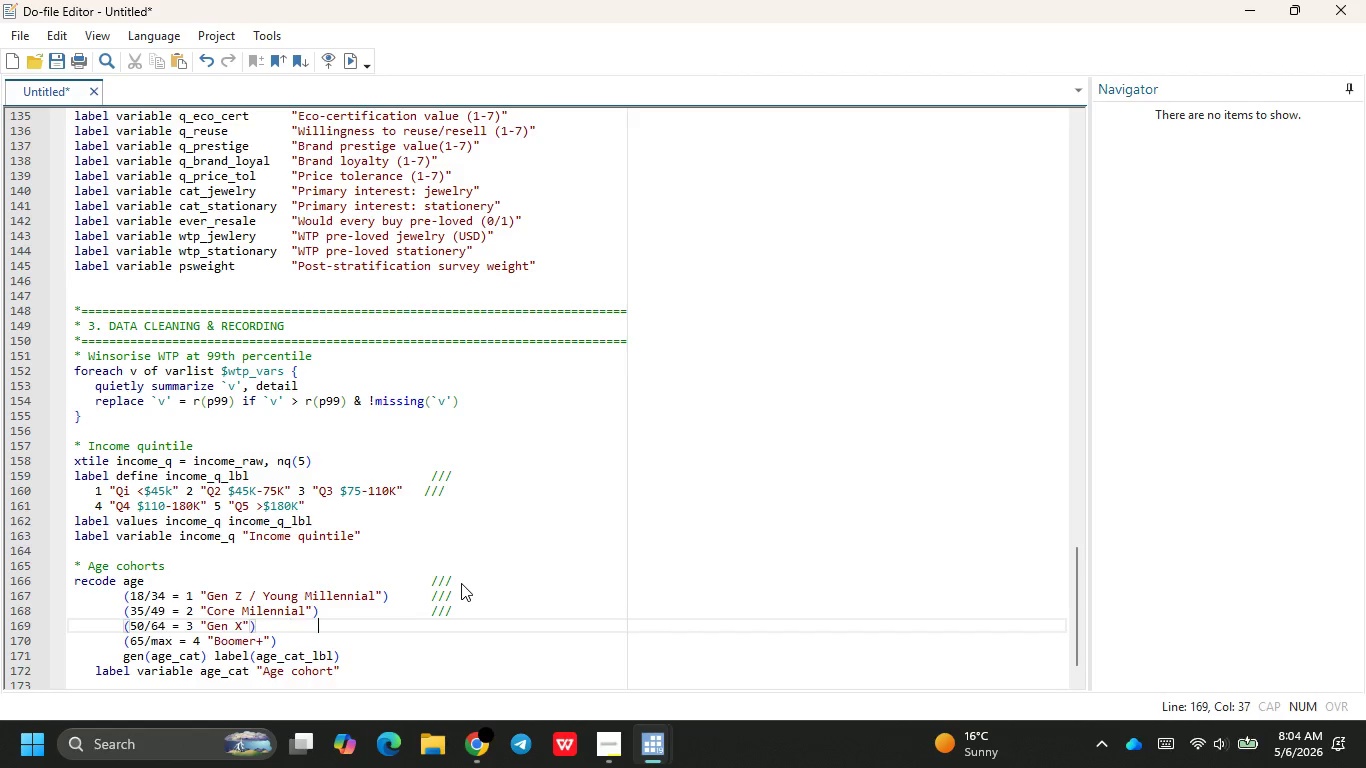 
key(Tab)
 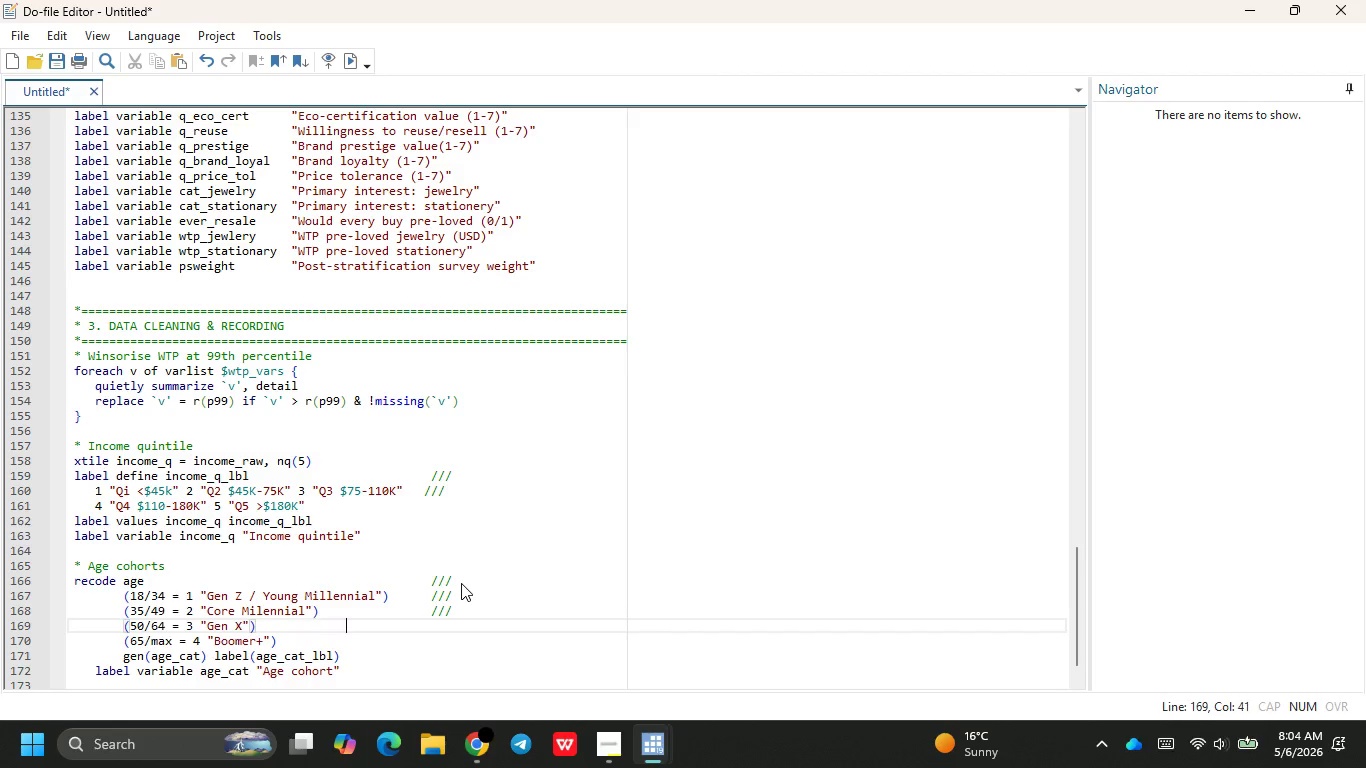 
key(Tab)
 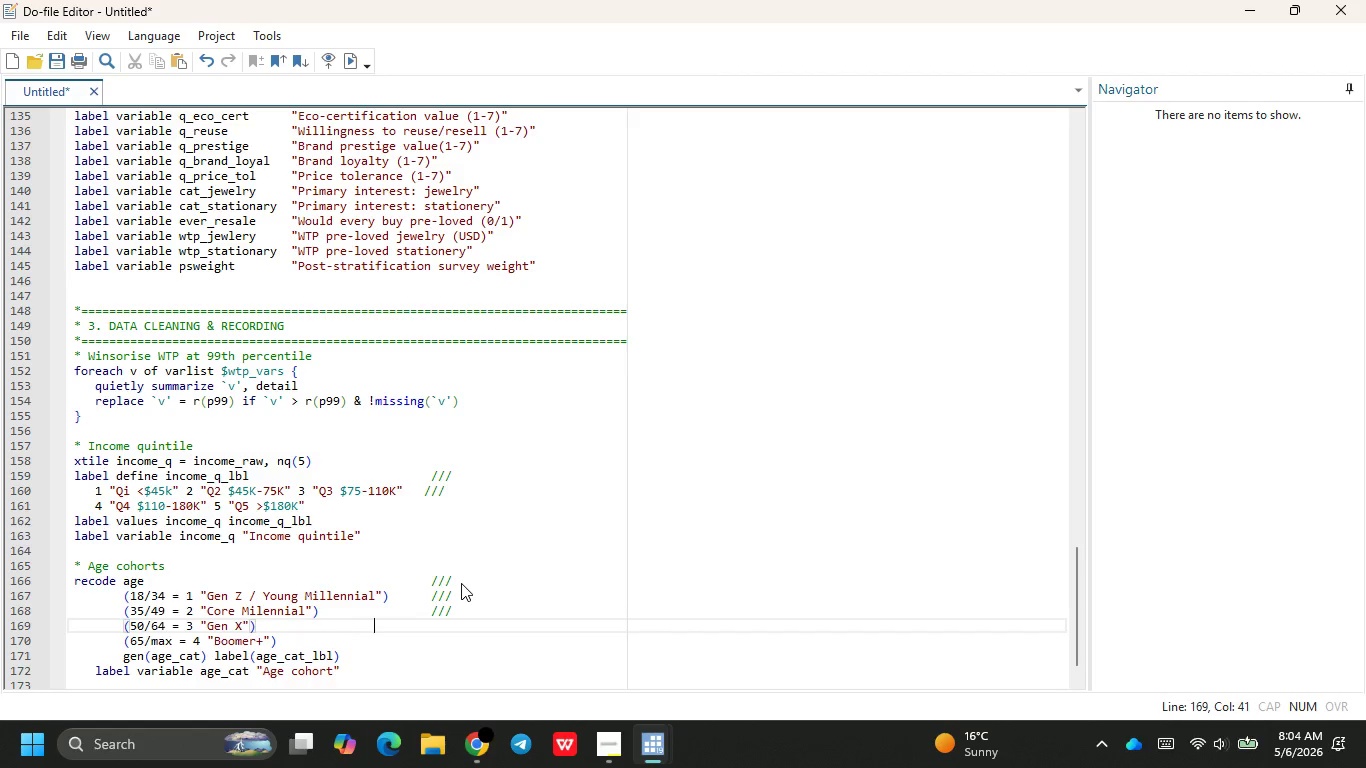 
key(Tab)
 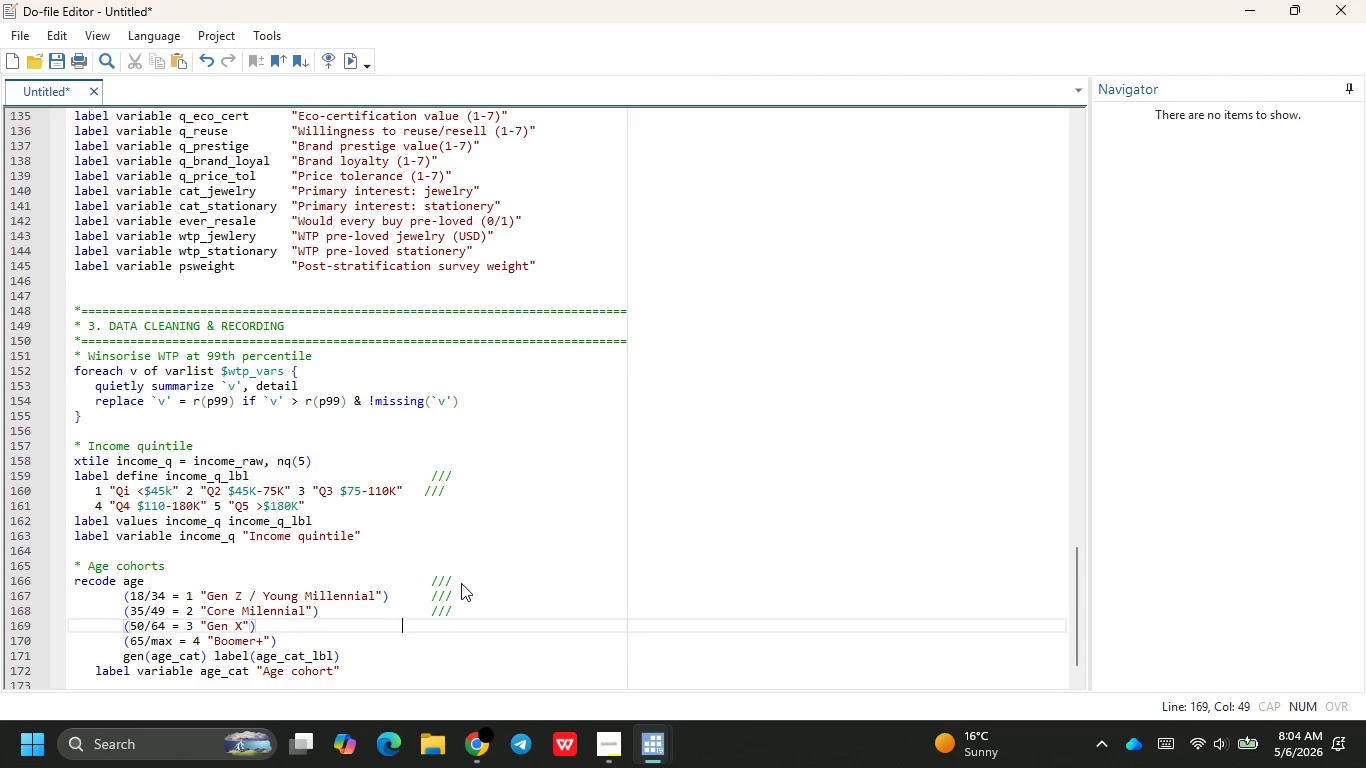 
key(Tab)
 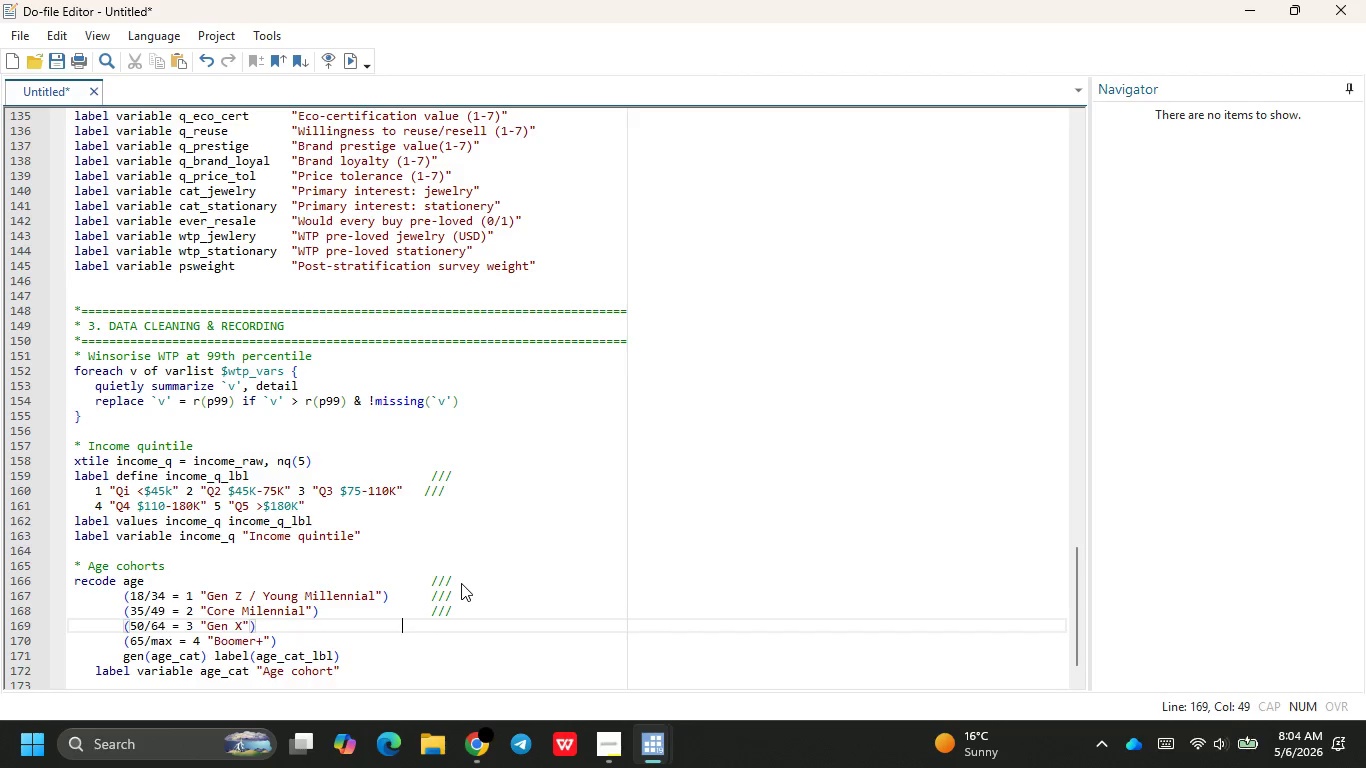 
key(Tab)
 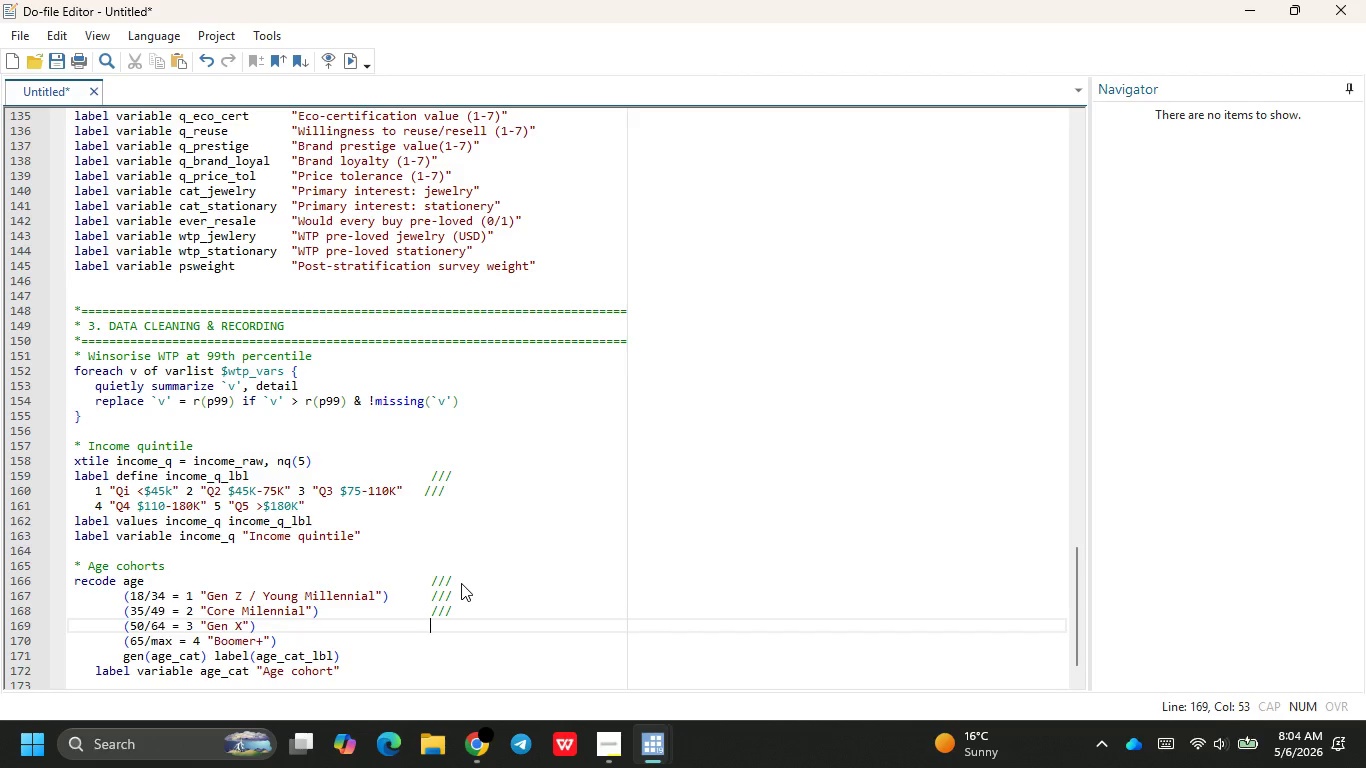 
key(Slash)
 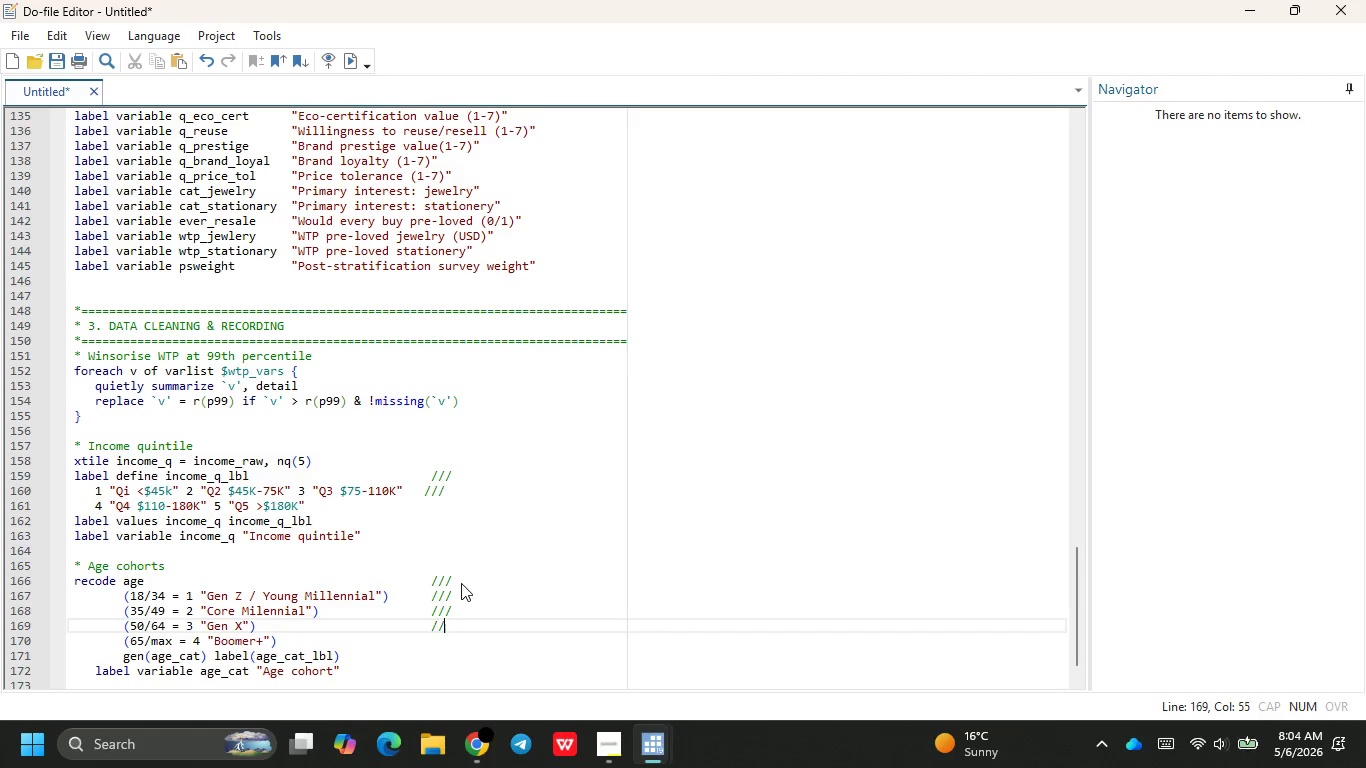 
key(Slash)
 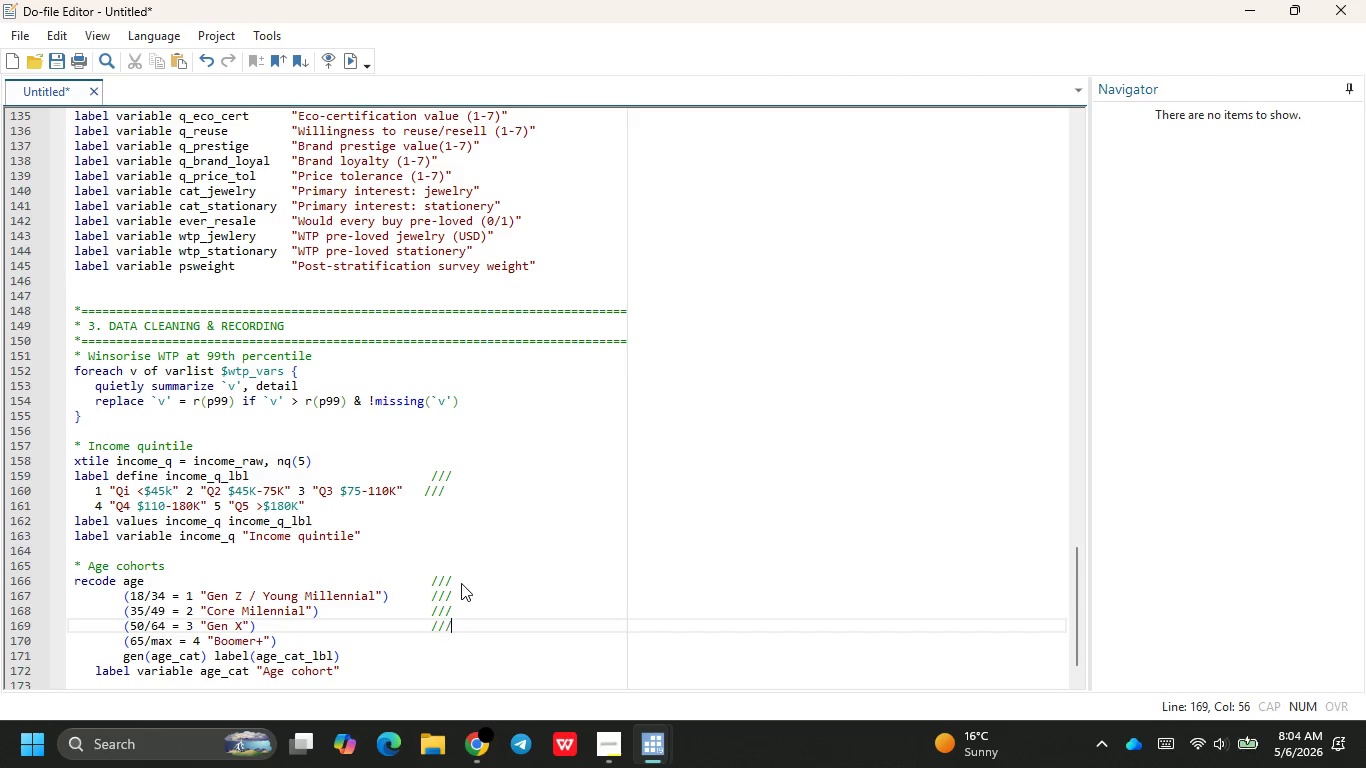 
key(Slash)
 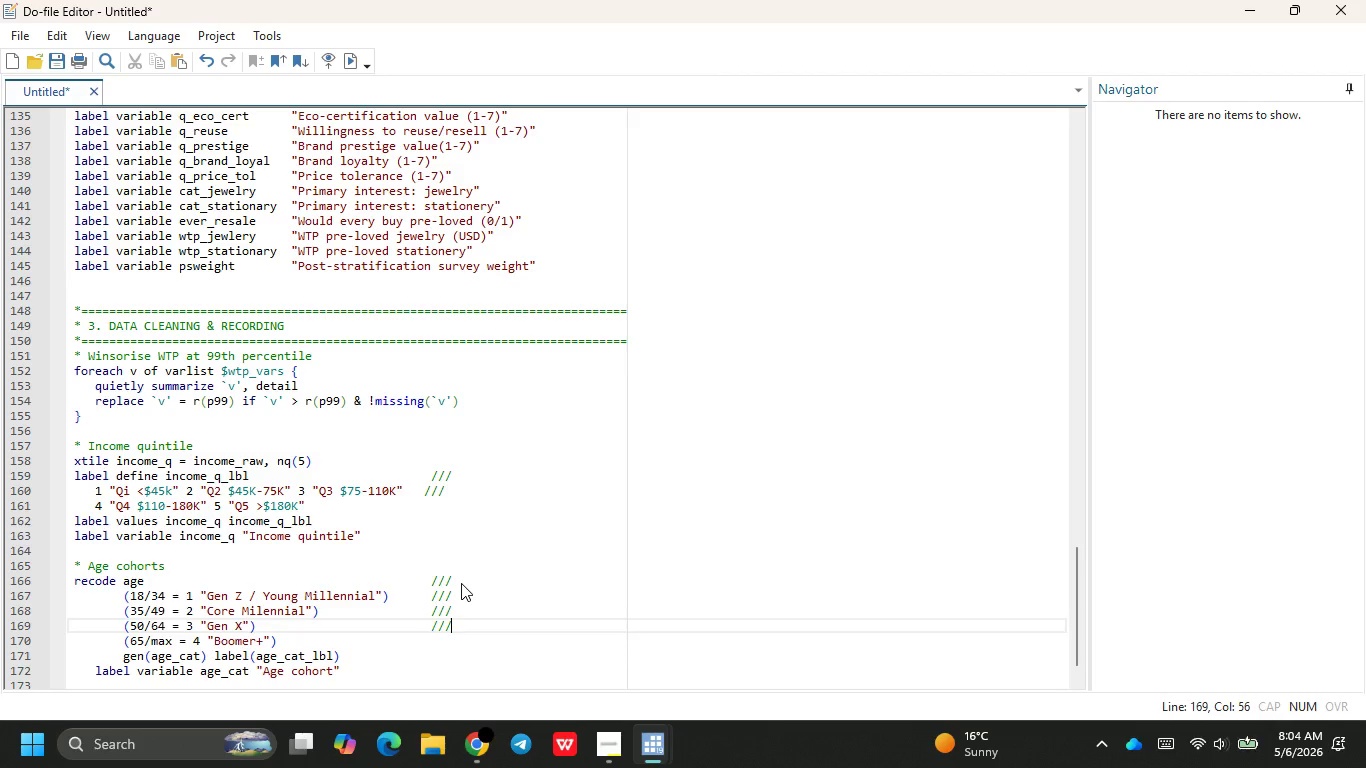 
key(ArrowDown)
 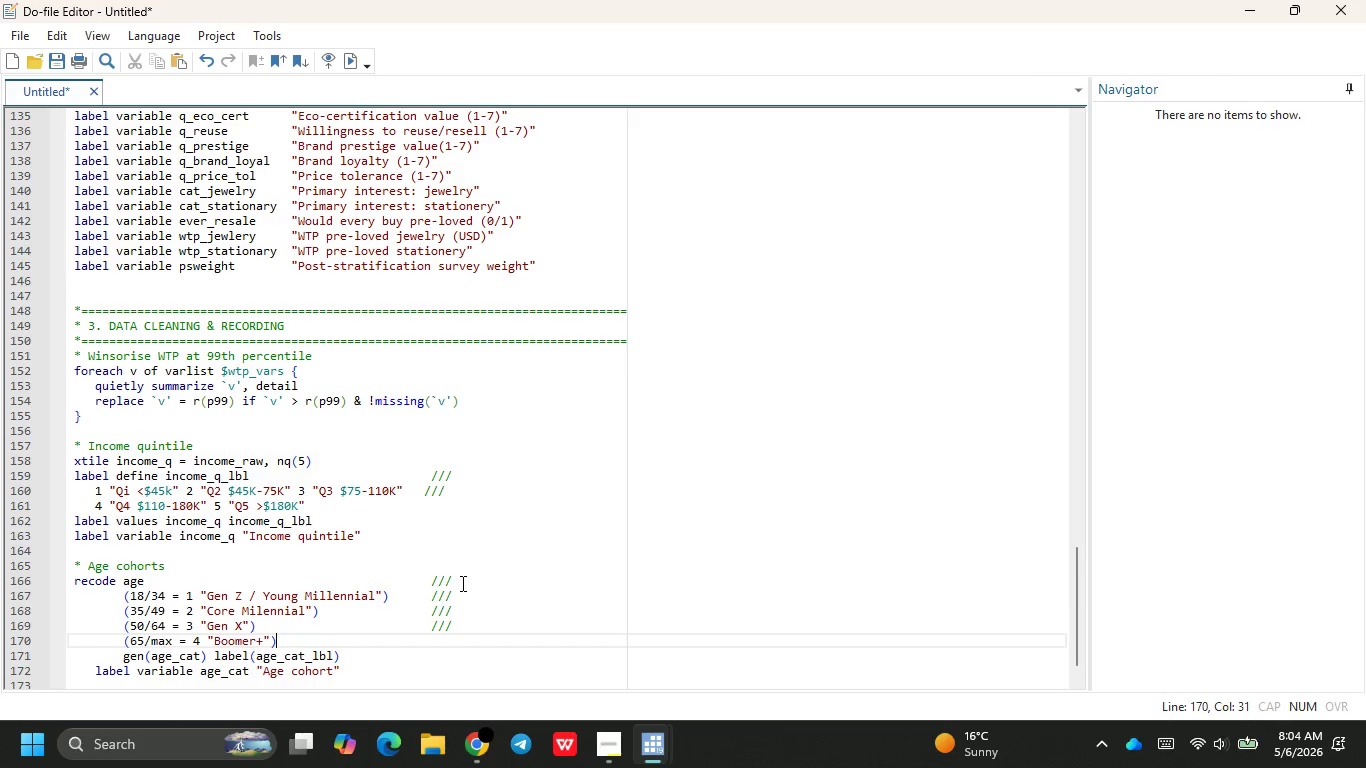 
key(Tab)
 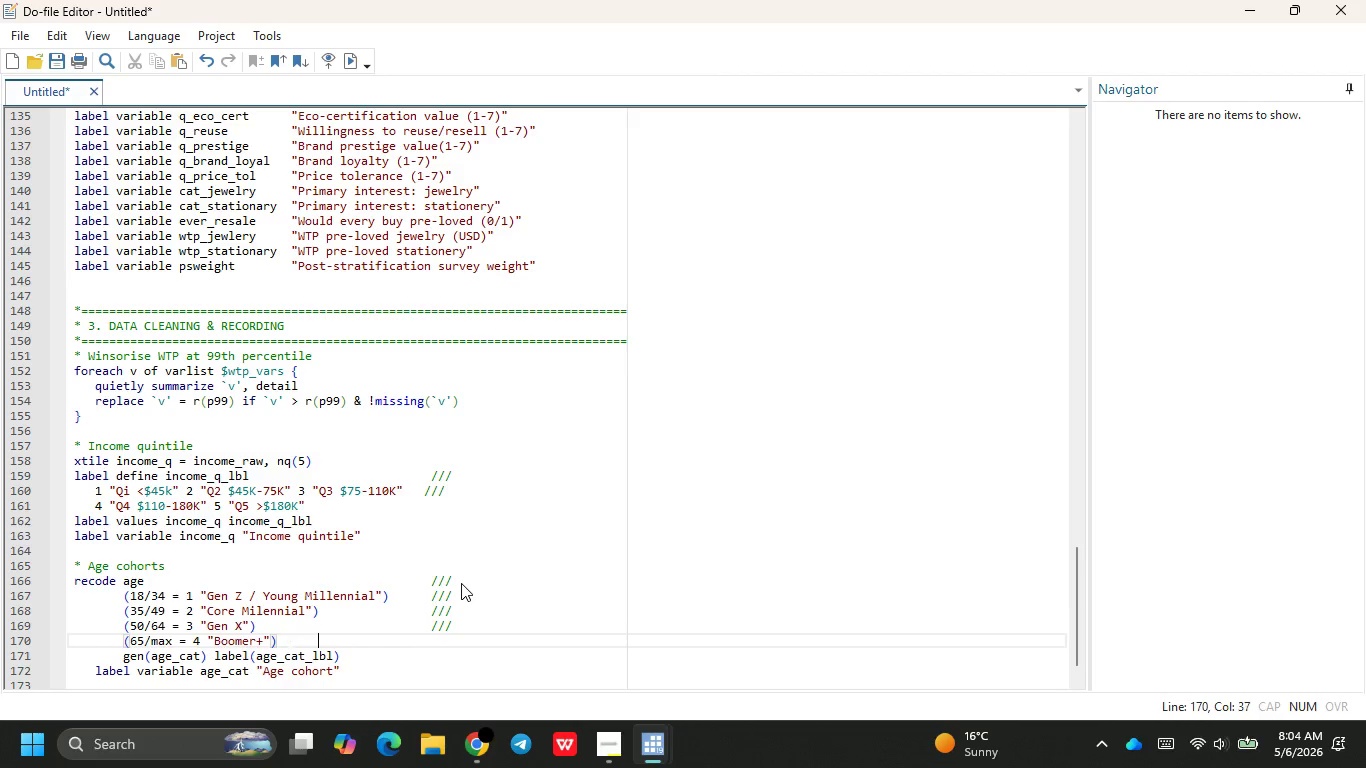 
key(Tab)
 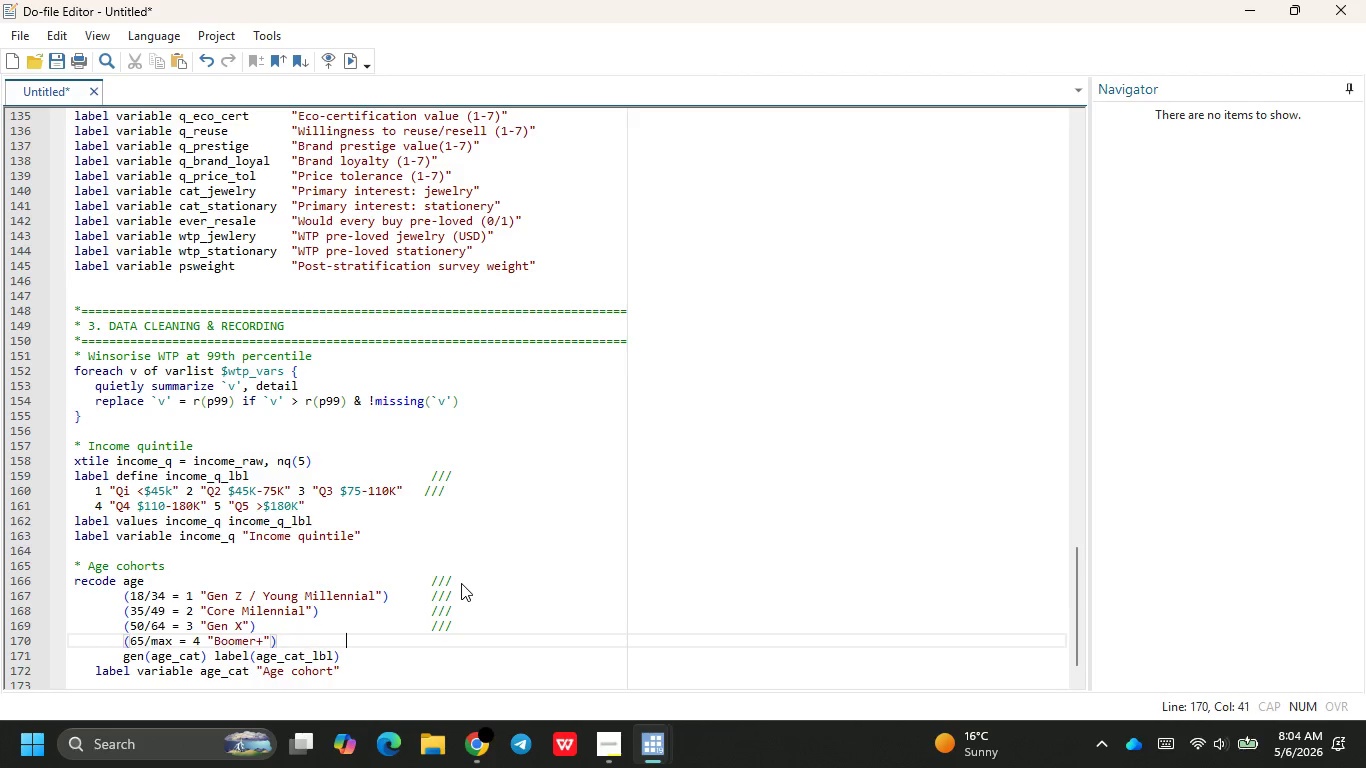 
key(Tab)
 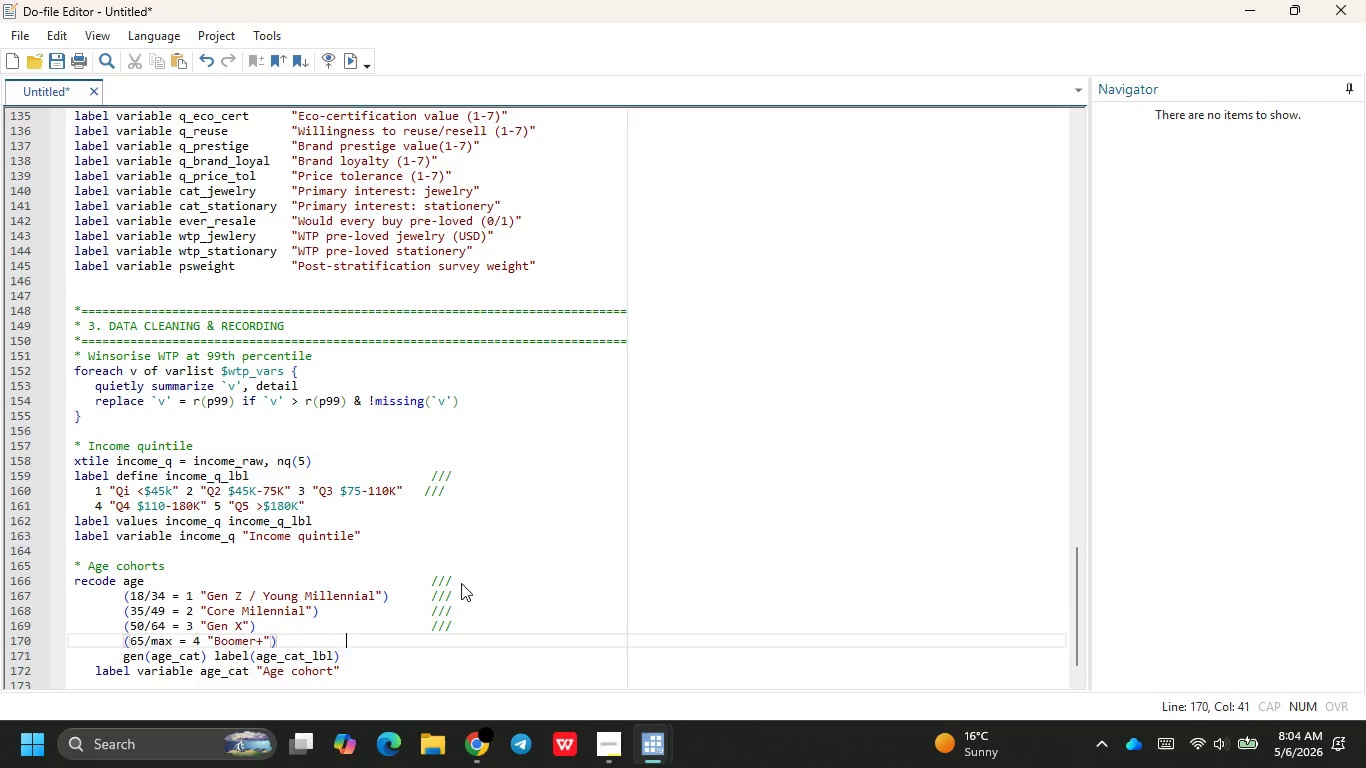 
key(Tab)
 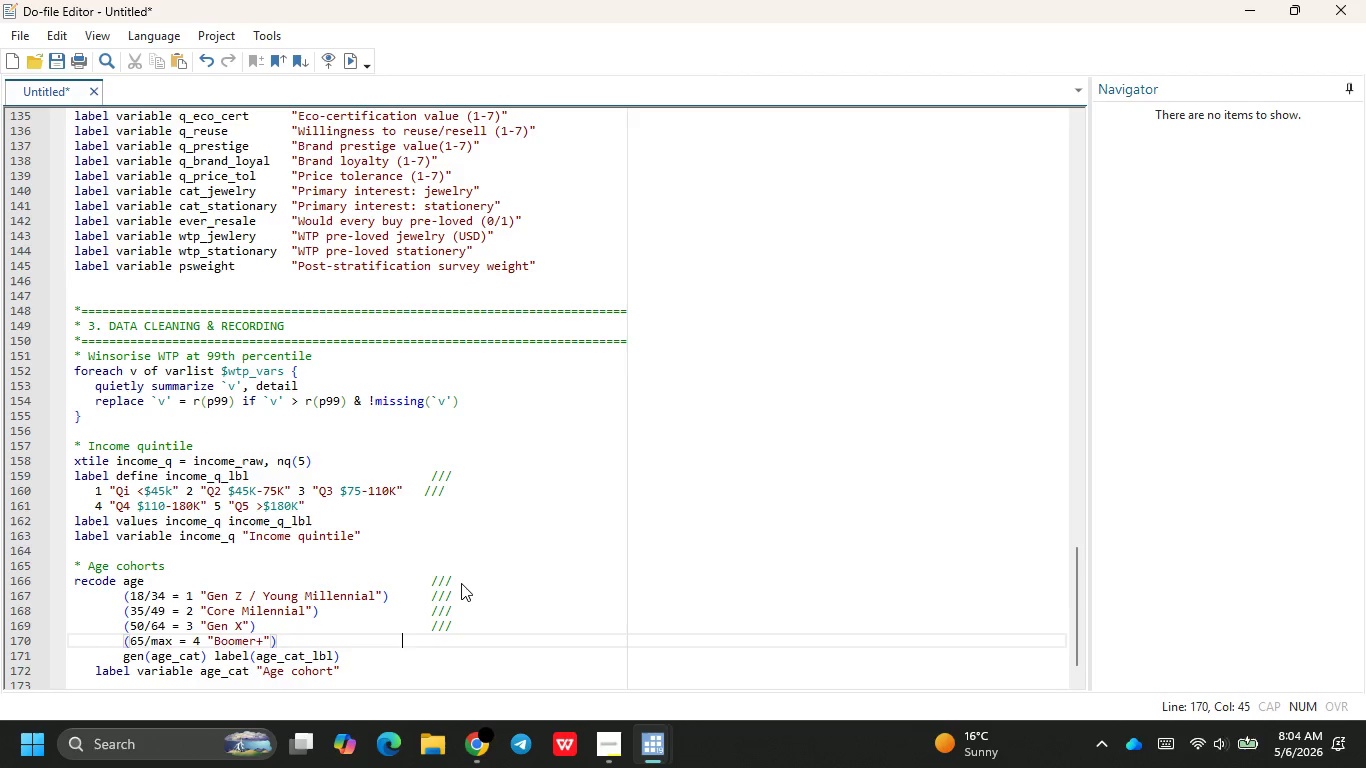 
key(Tab)
 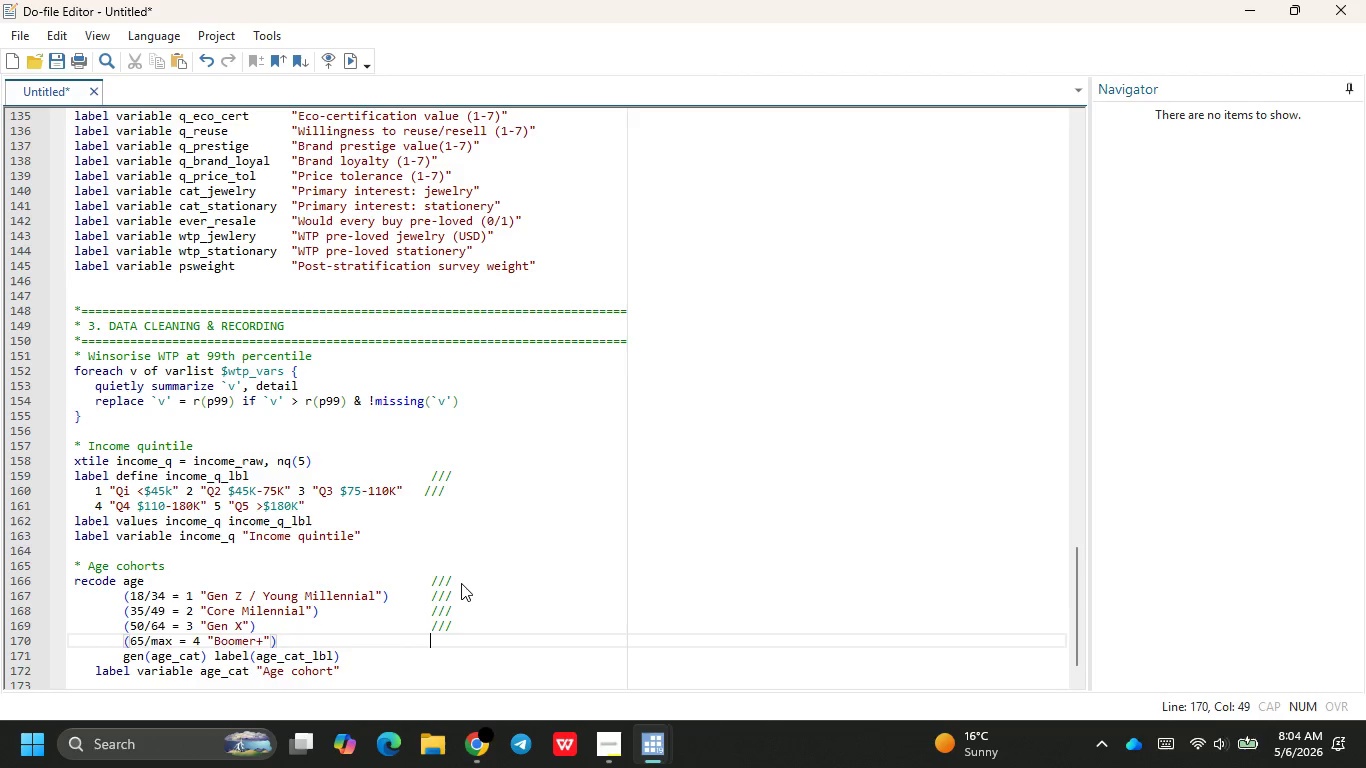 
key(Tab)
 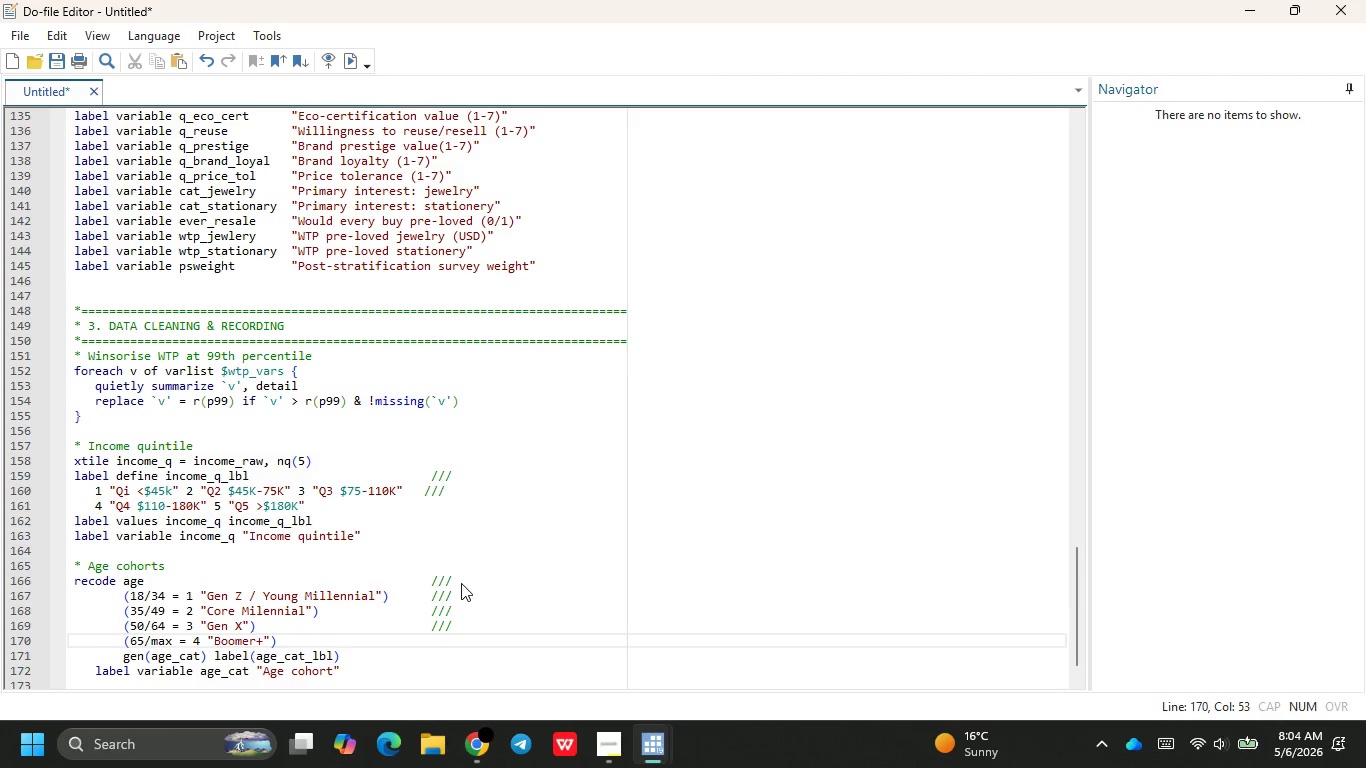 
key(Slash)
 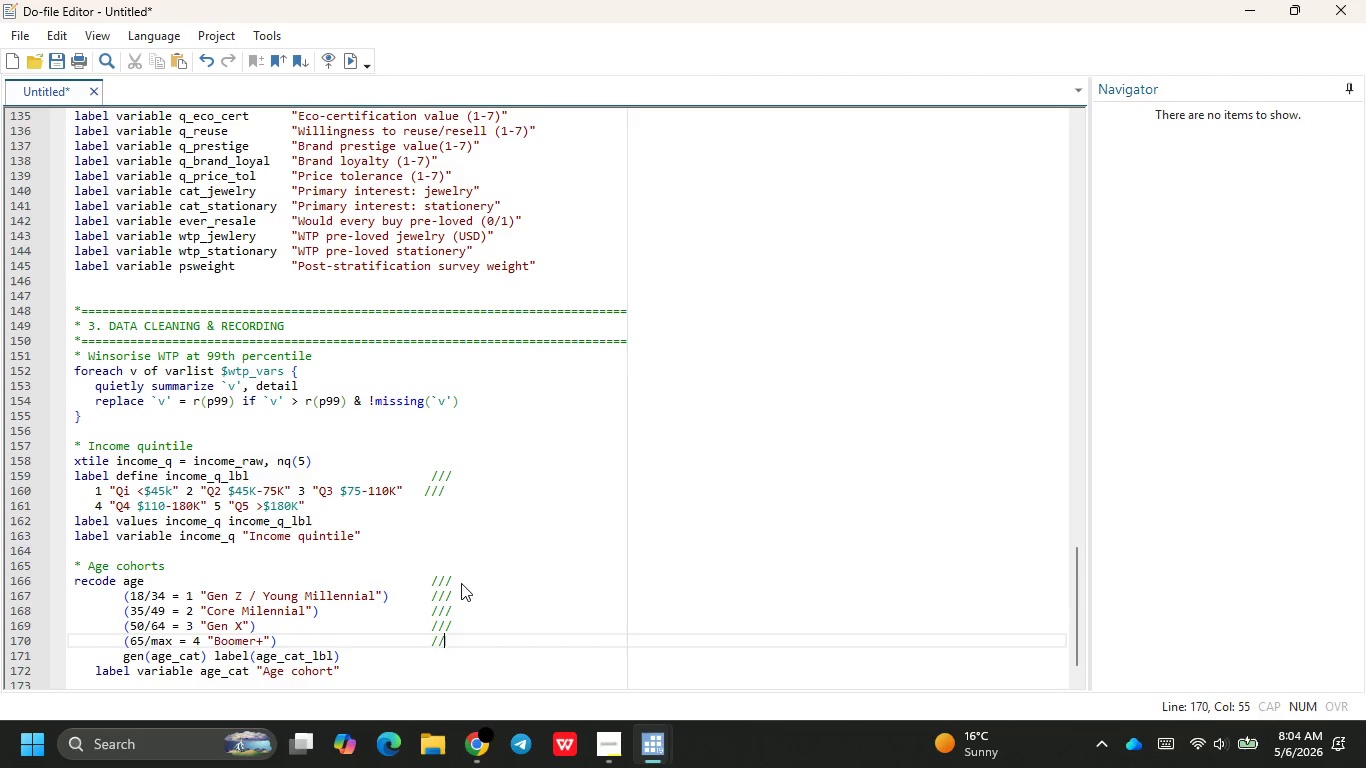 
key(Slash)
 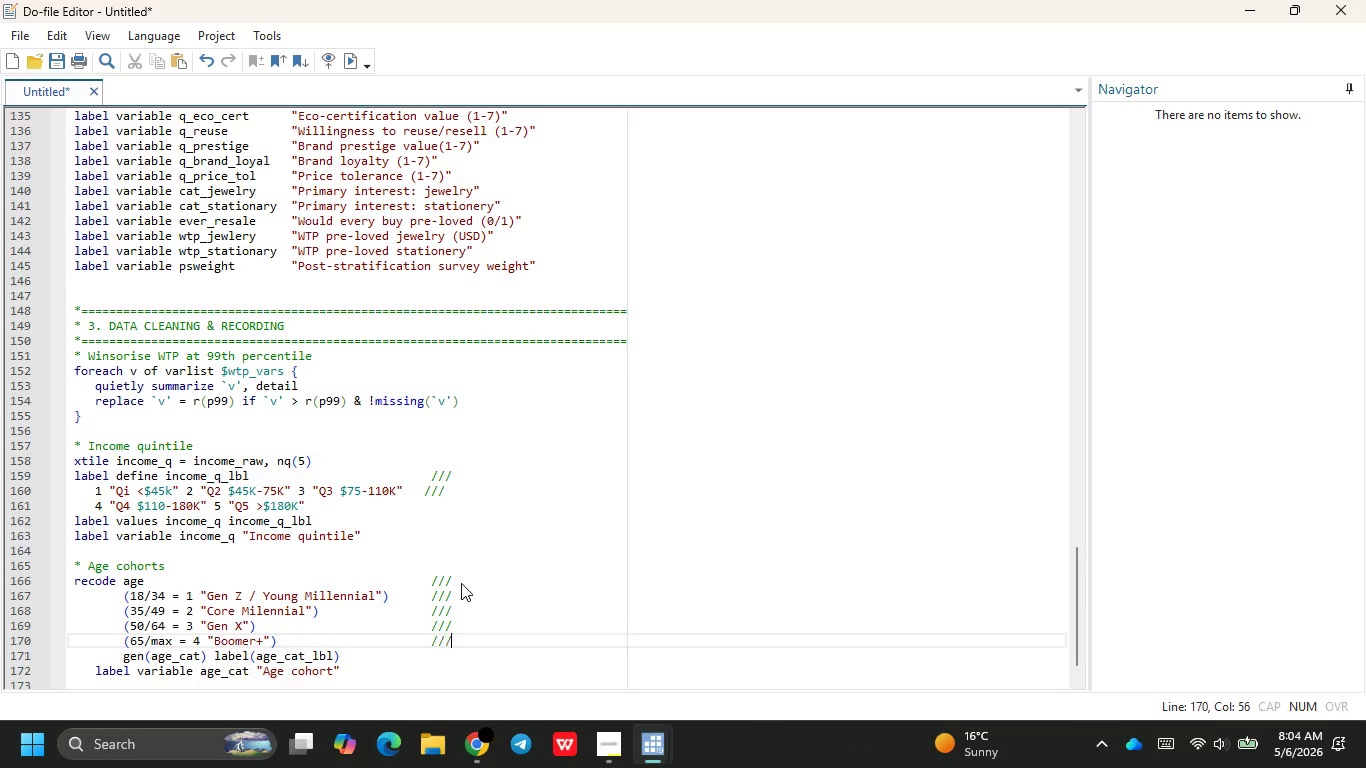 
key(Slash)
 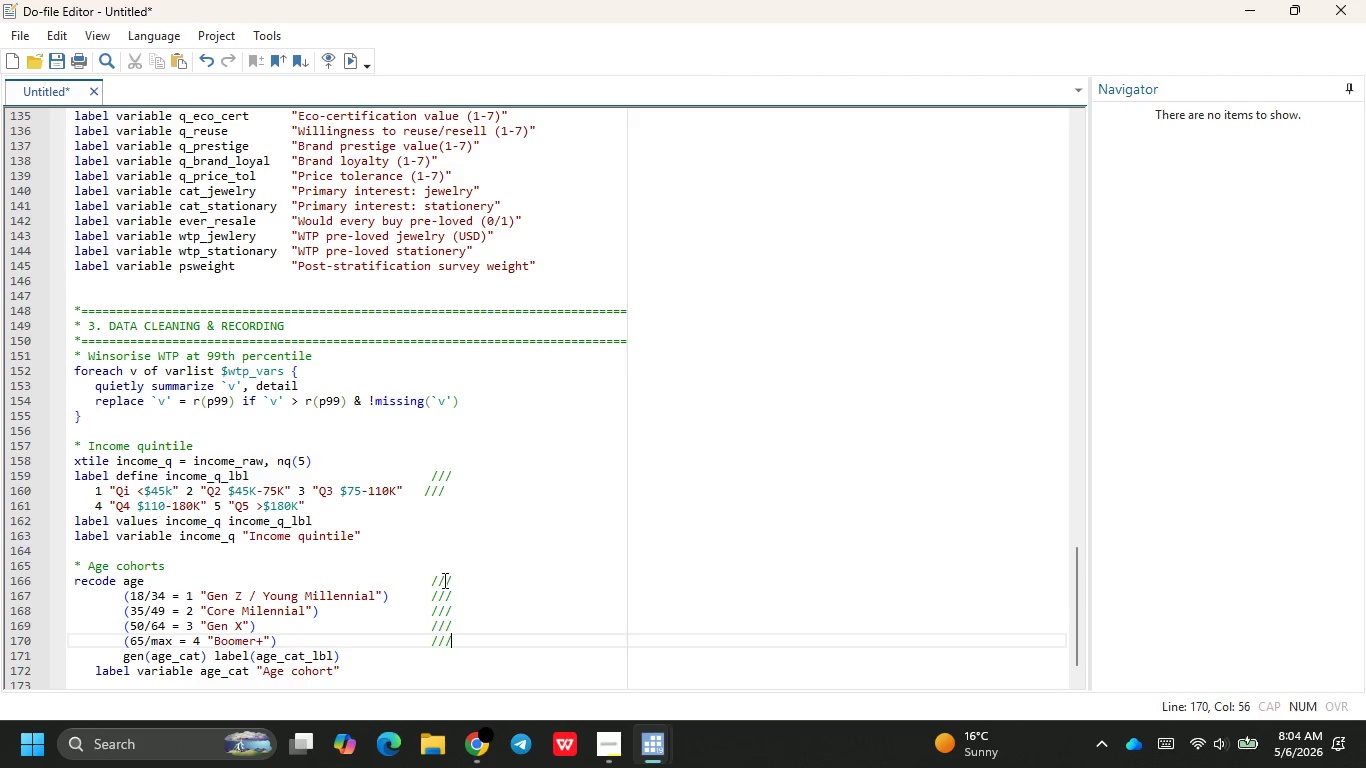 
key(ArrowDown)
 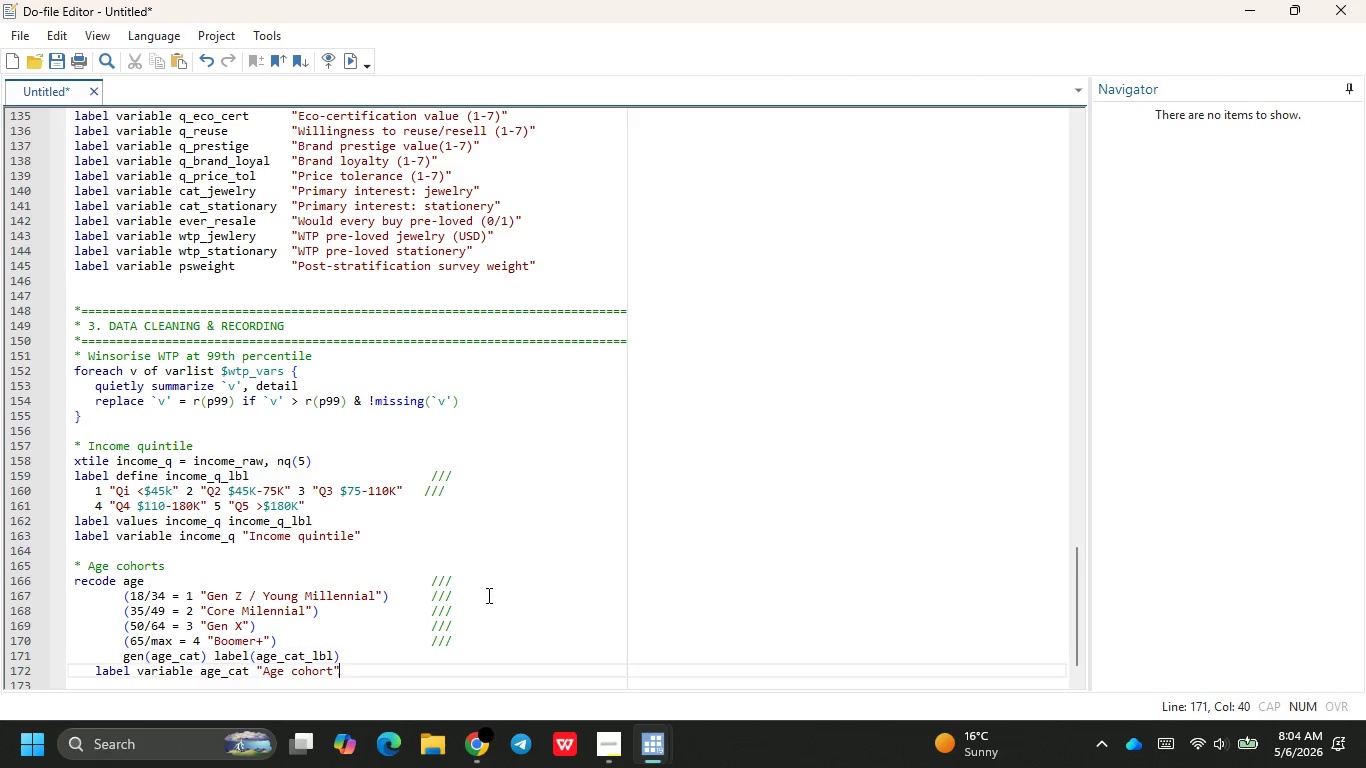 
key(ArrowDown)
 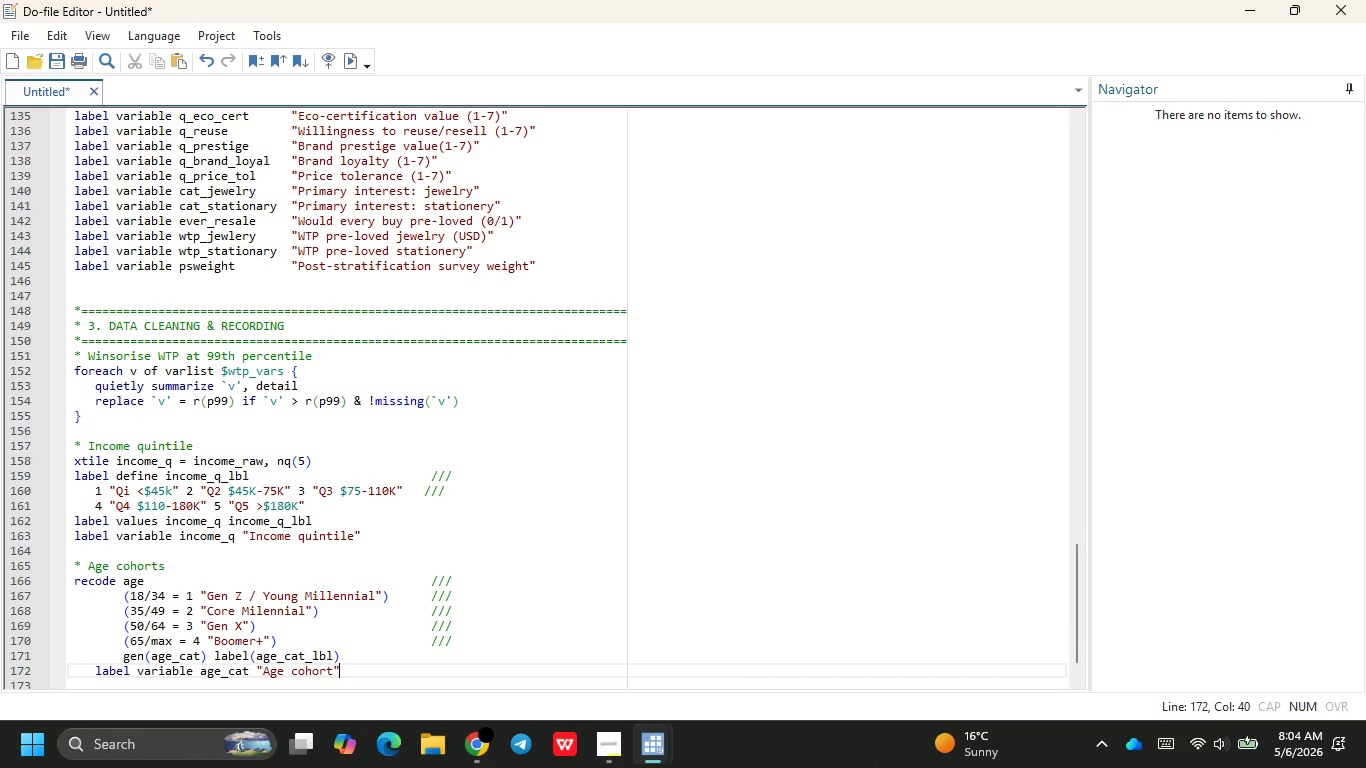 
key(Enter)
 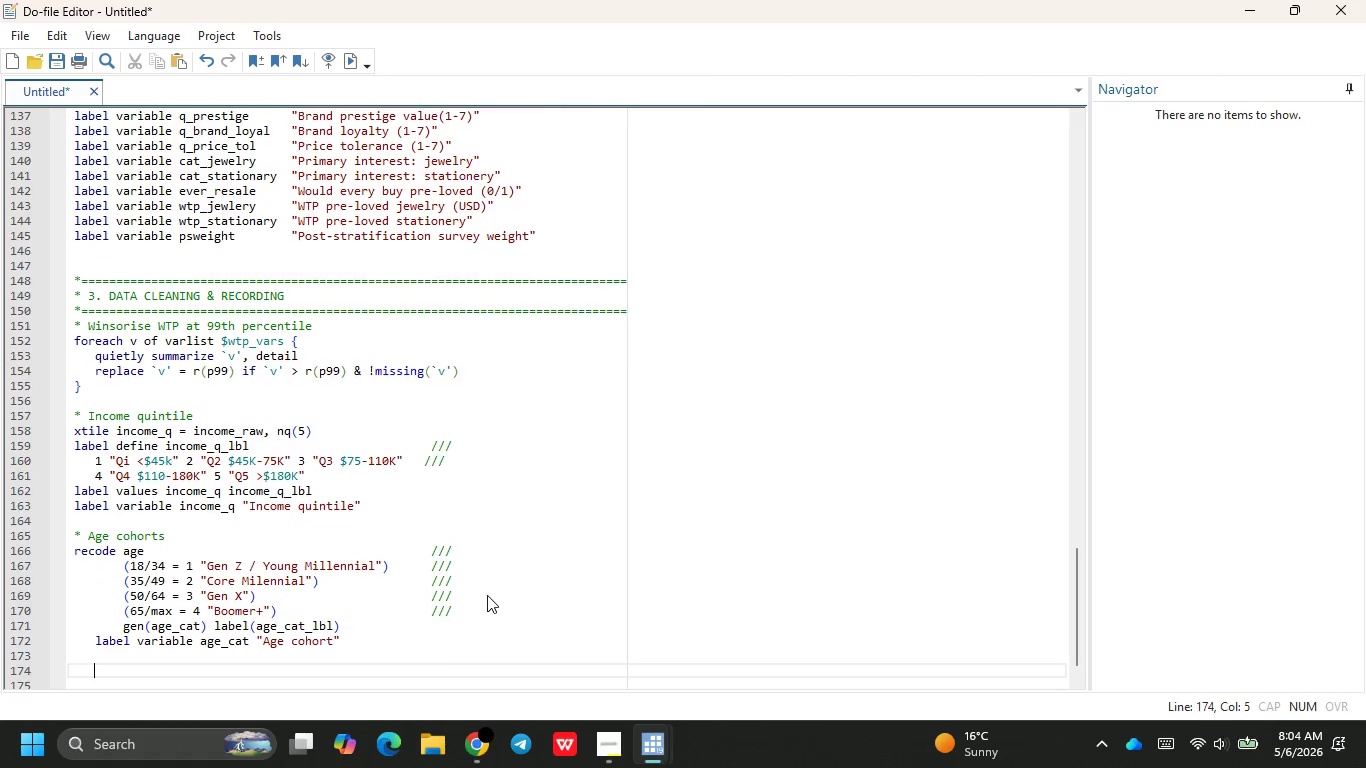 
key(Enter)
 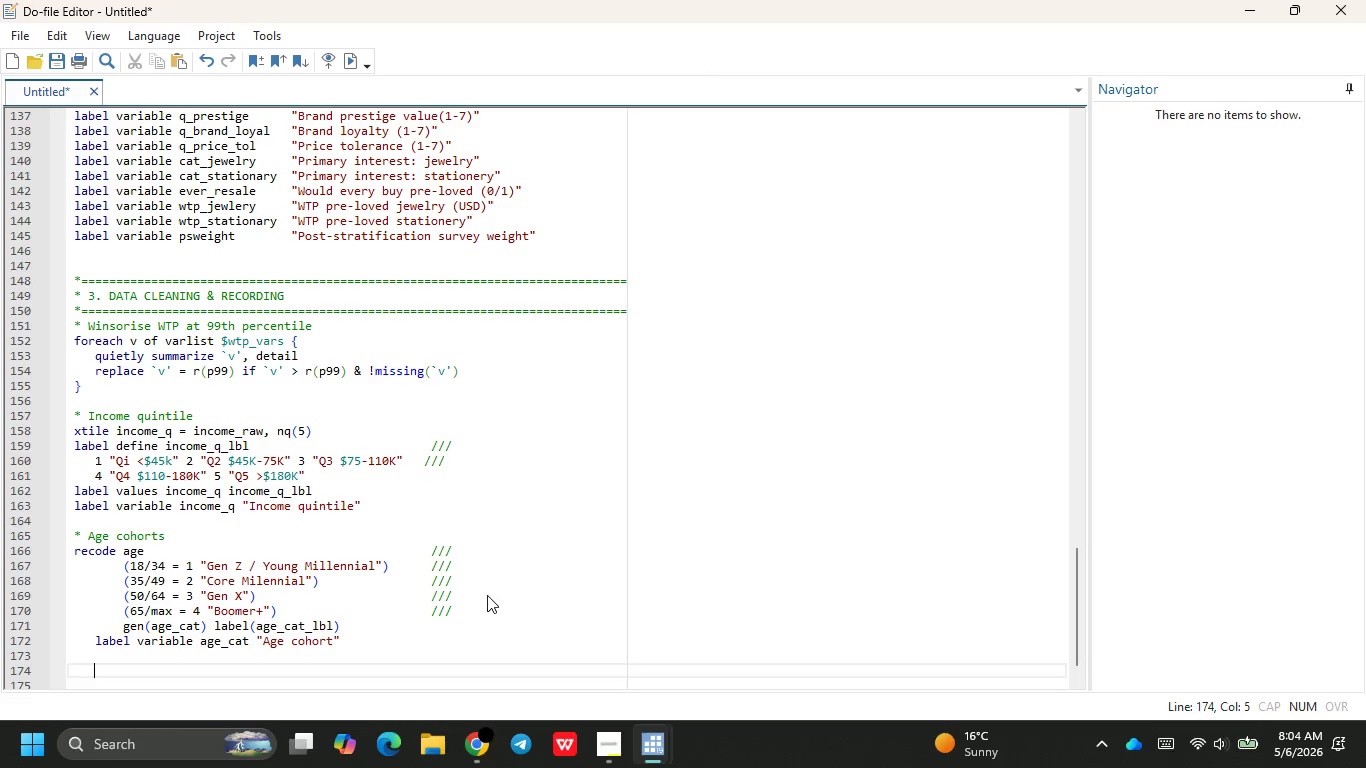 
key(Backspace)
type(* Educatio )
key(Backspace)
type(n labels)
 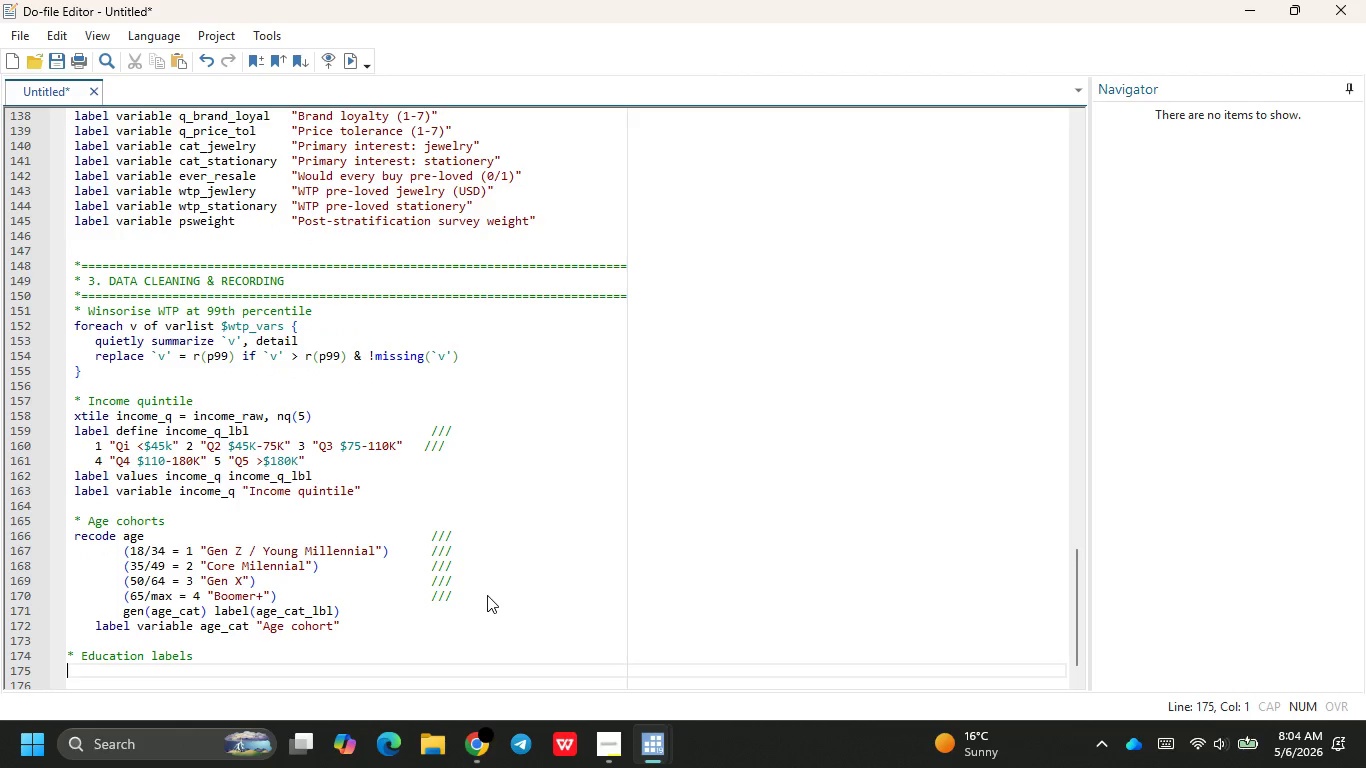 
 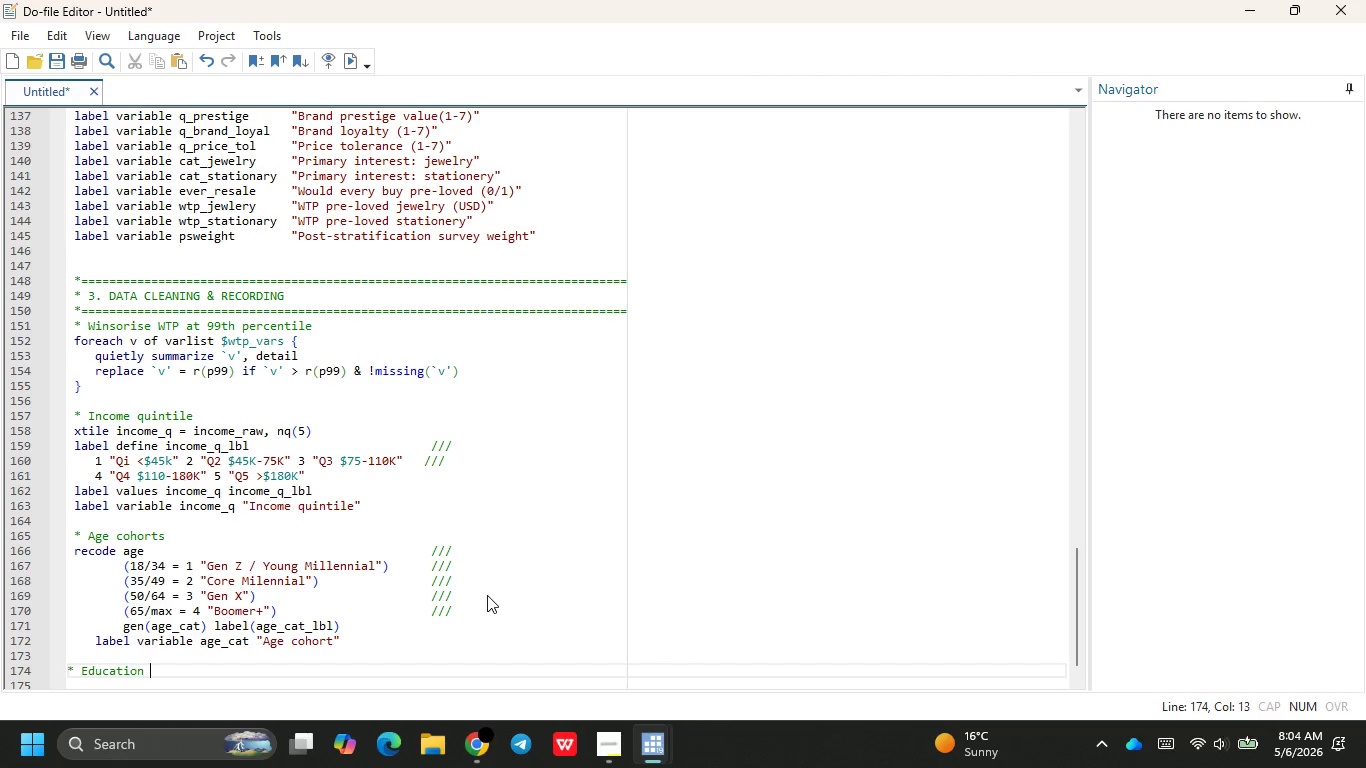 
key(Enter)
 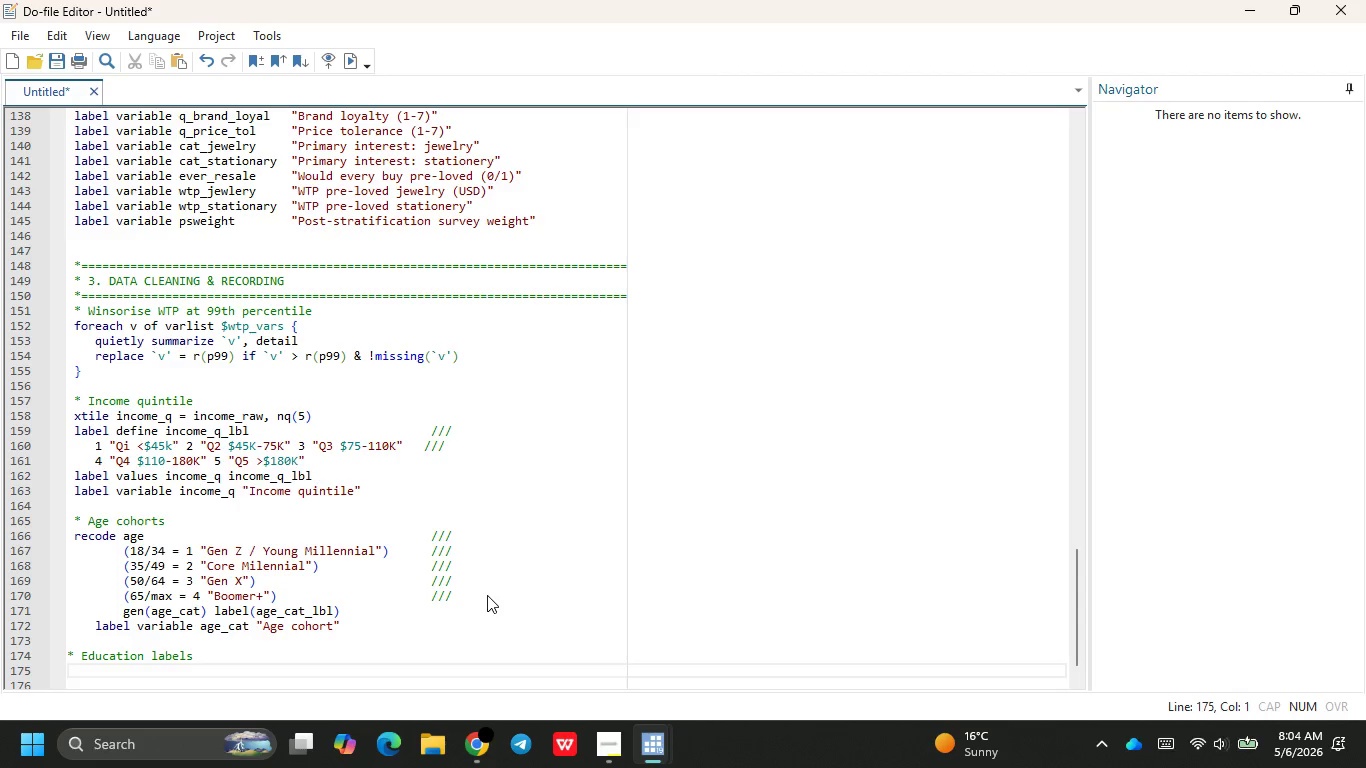 
wait(16.62)
 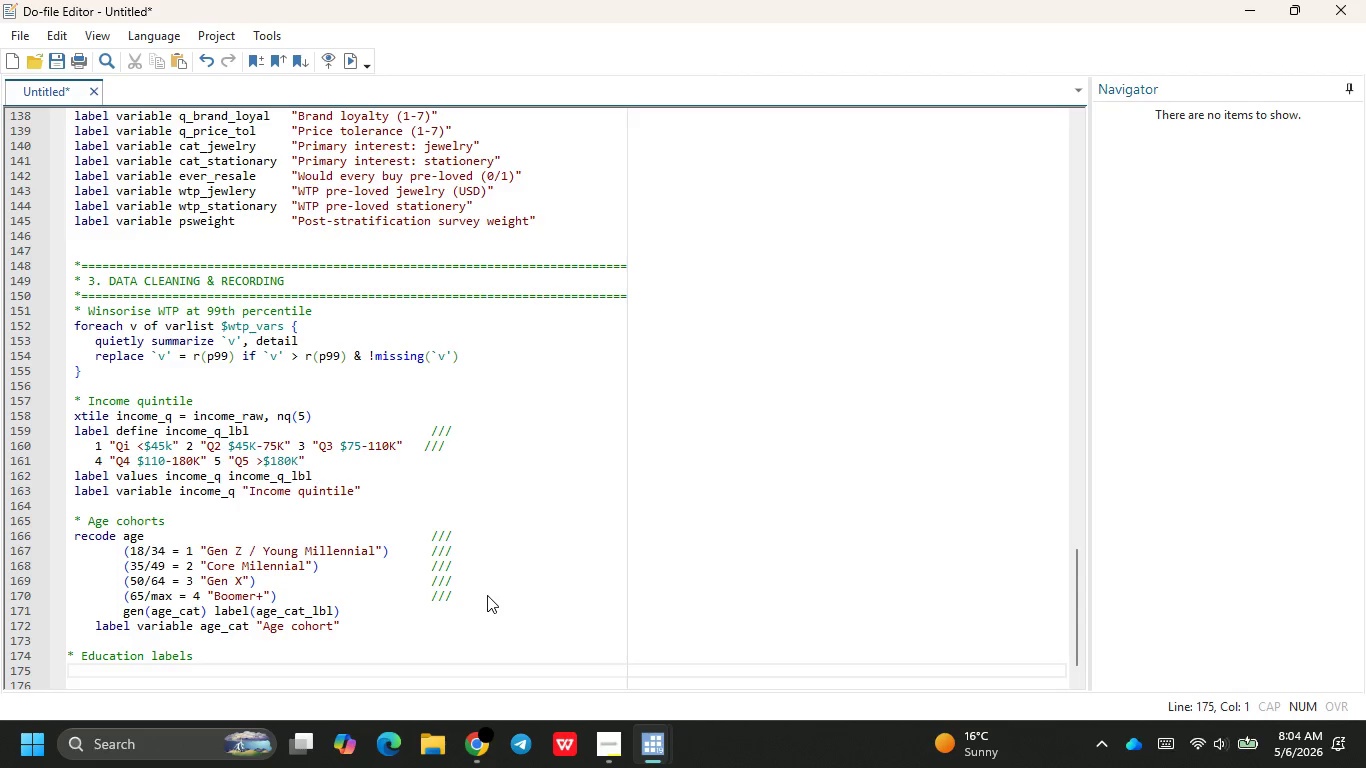 
scroll: coordinate [509, 387], scroll_direction: down, amount: 2.0
 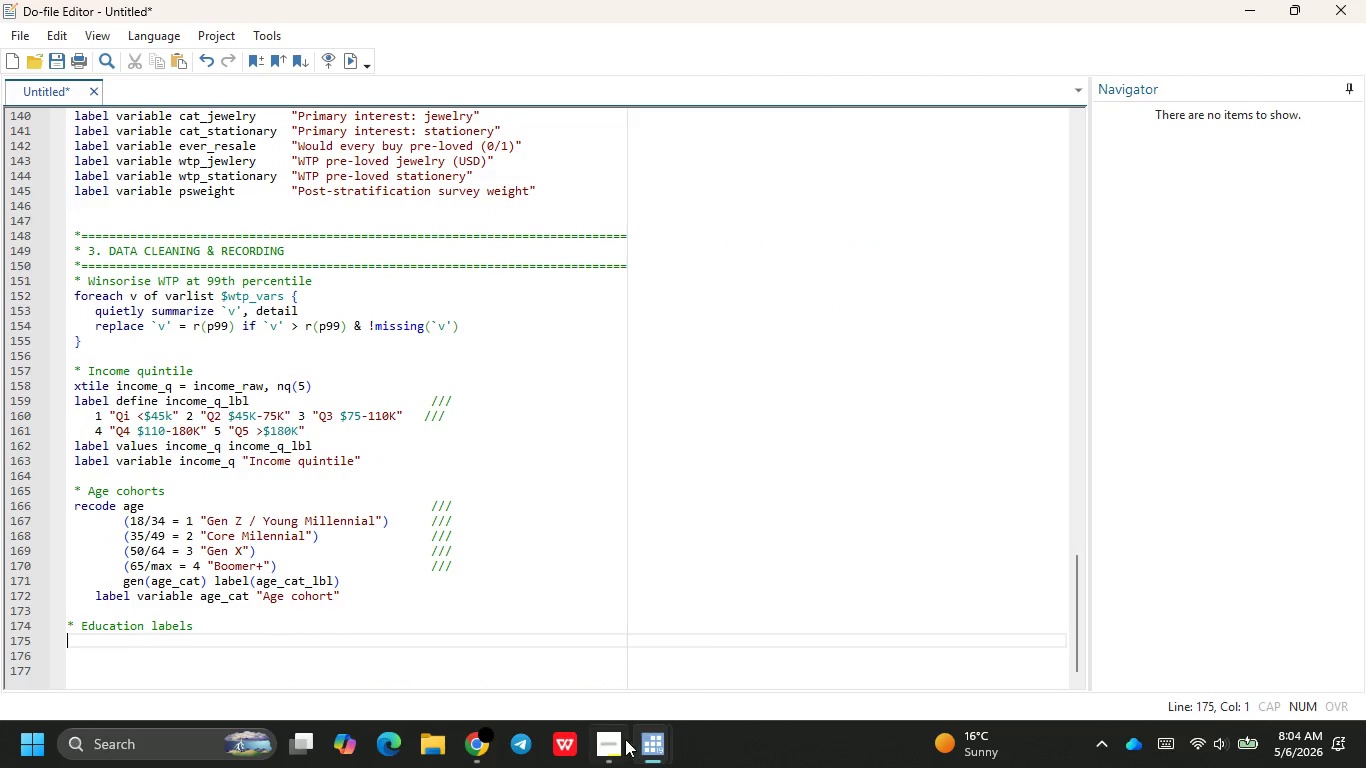 
left_click([623, 742])